 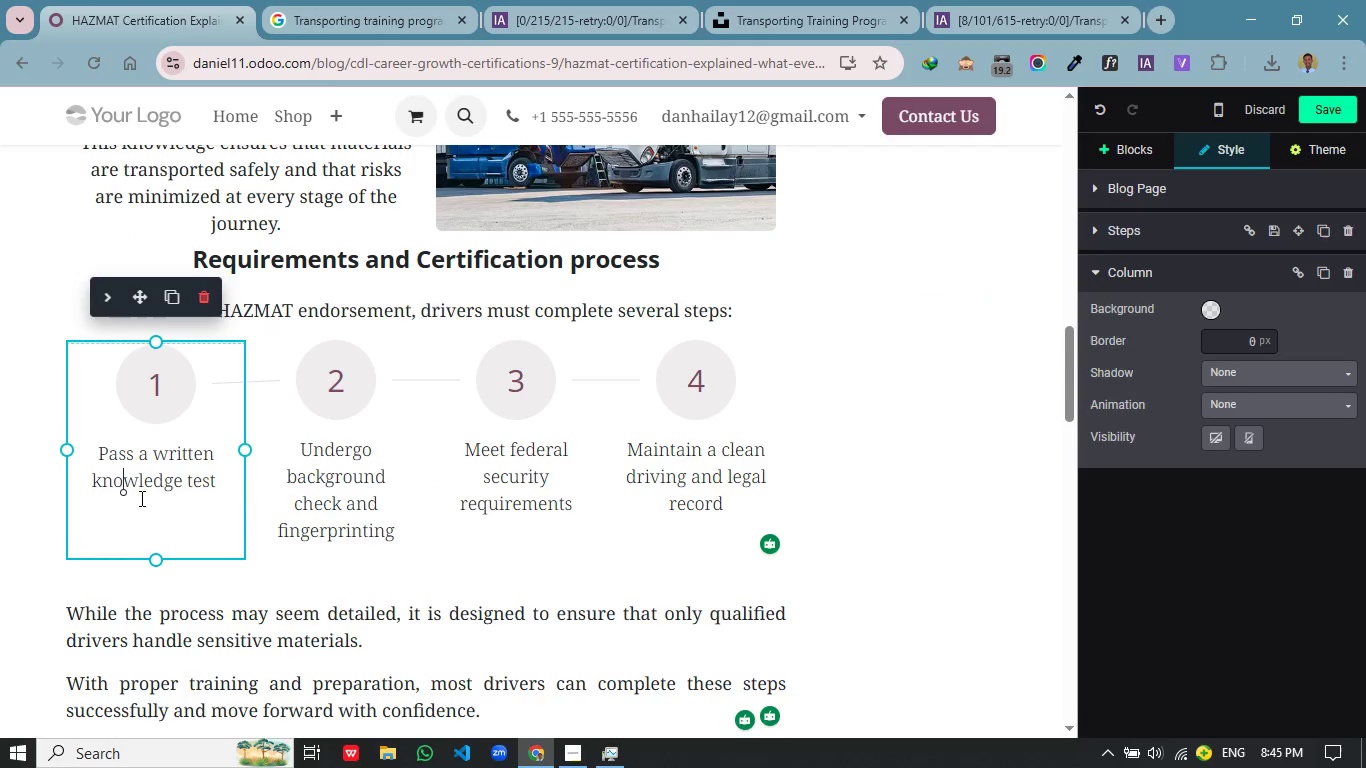 
left_click([215, 484])
 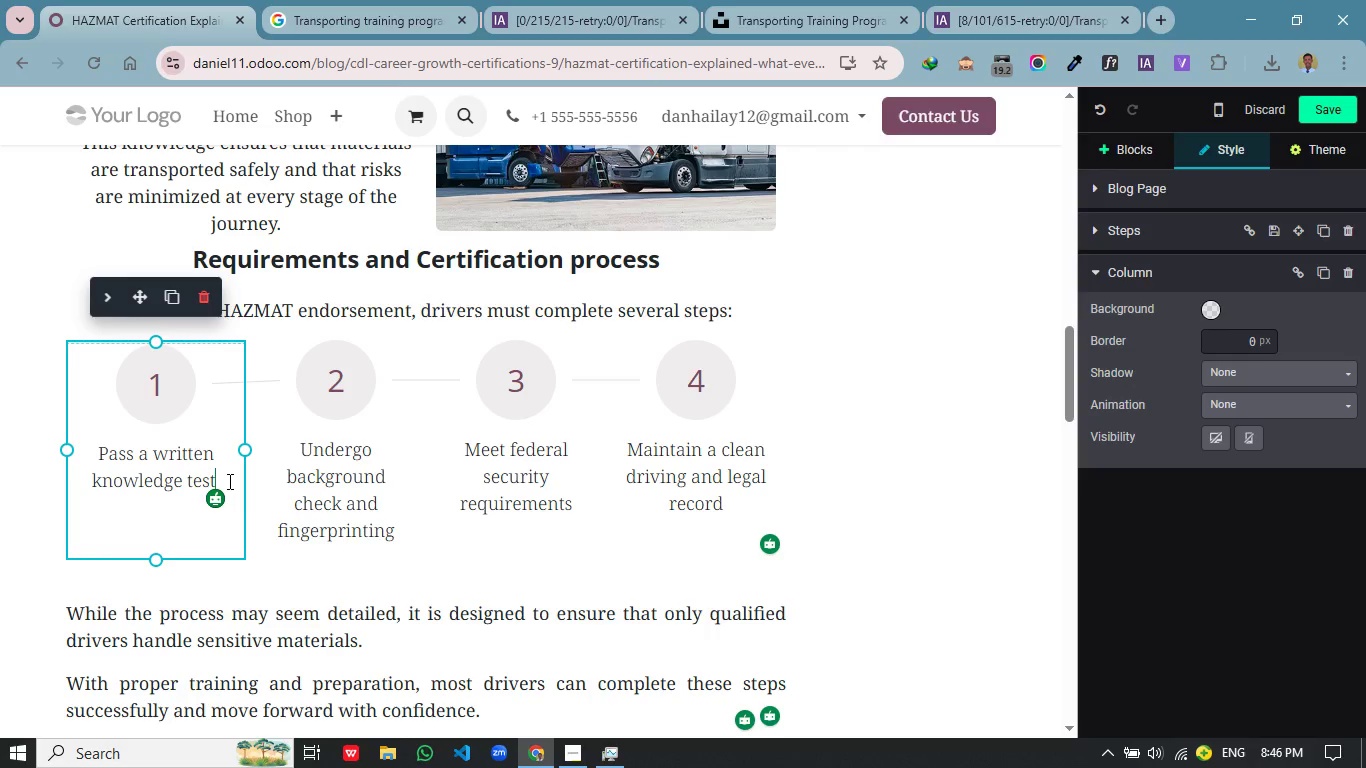 
wait(12.7)
 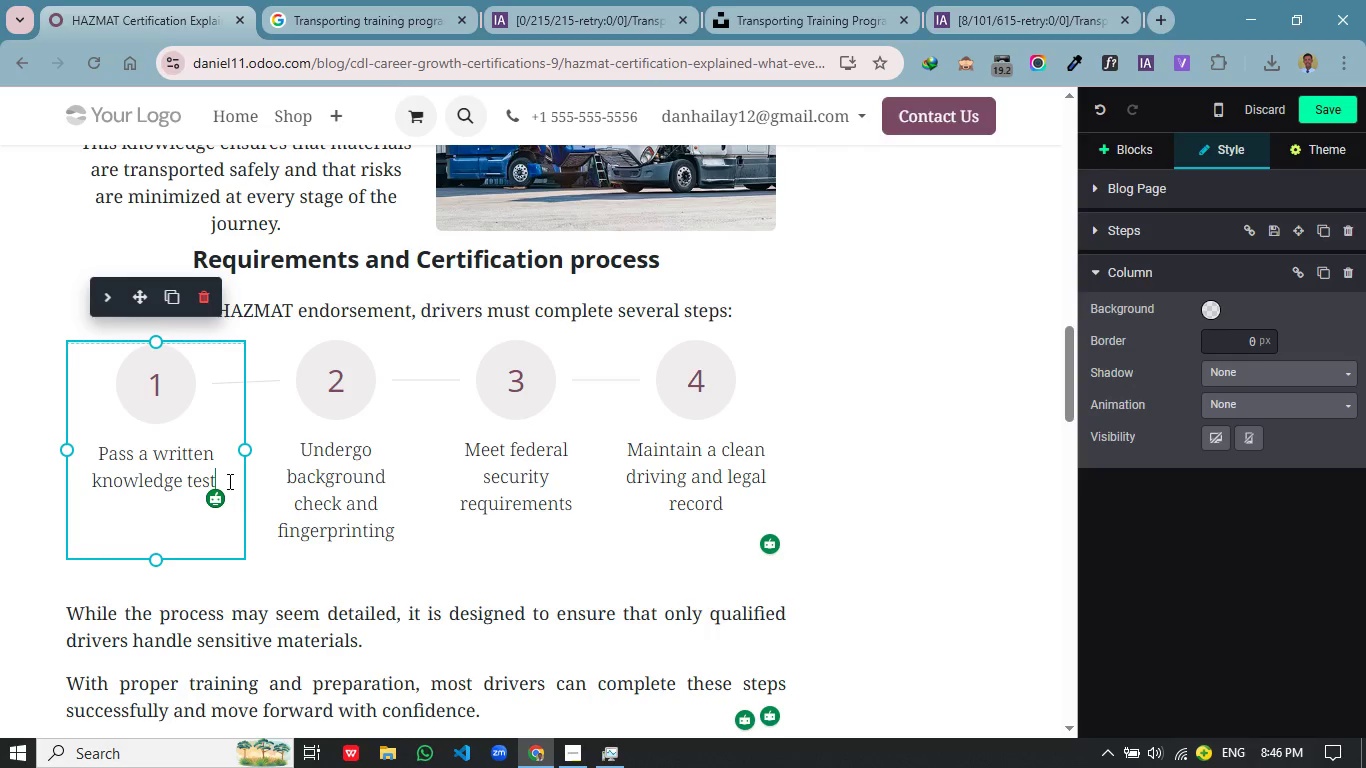 
key(Space)
 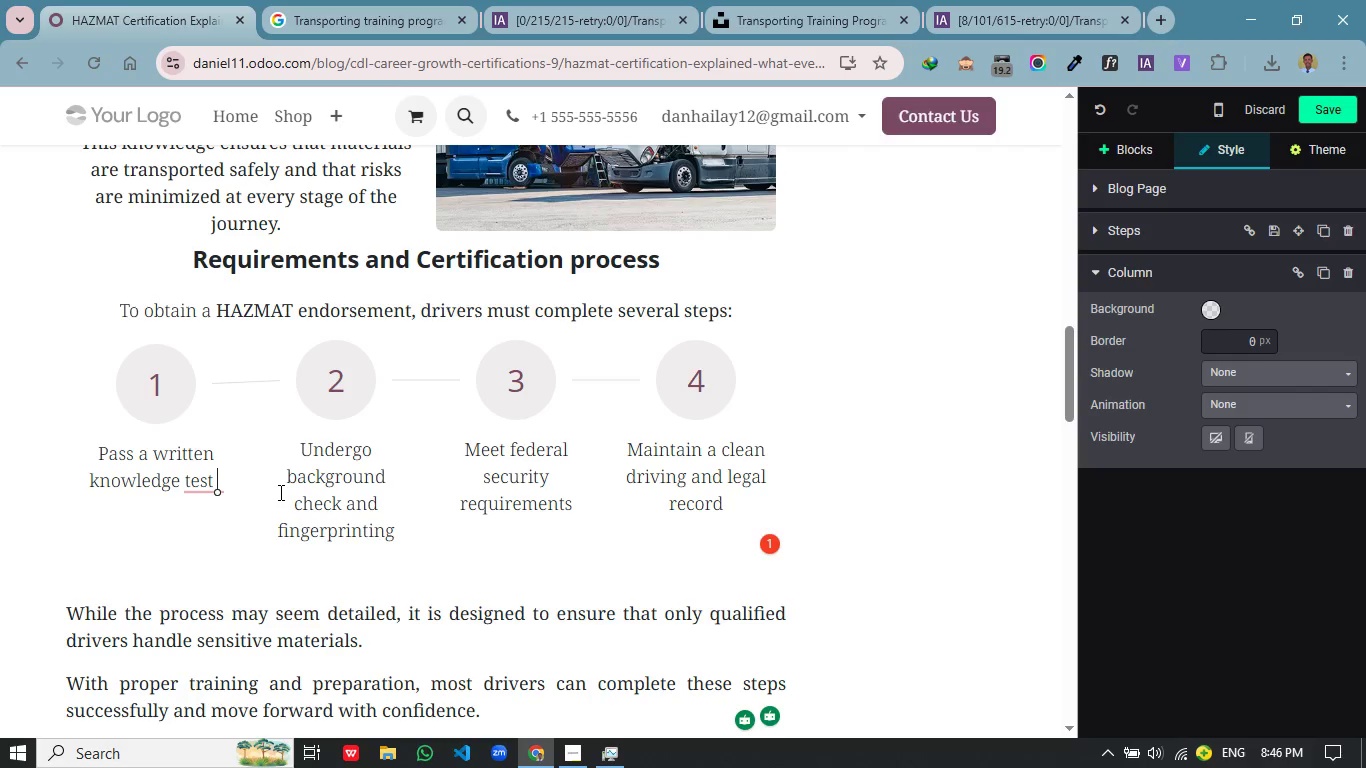 
type(covering Ha)
key(Backspace)
type(AZMAT regulations)
 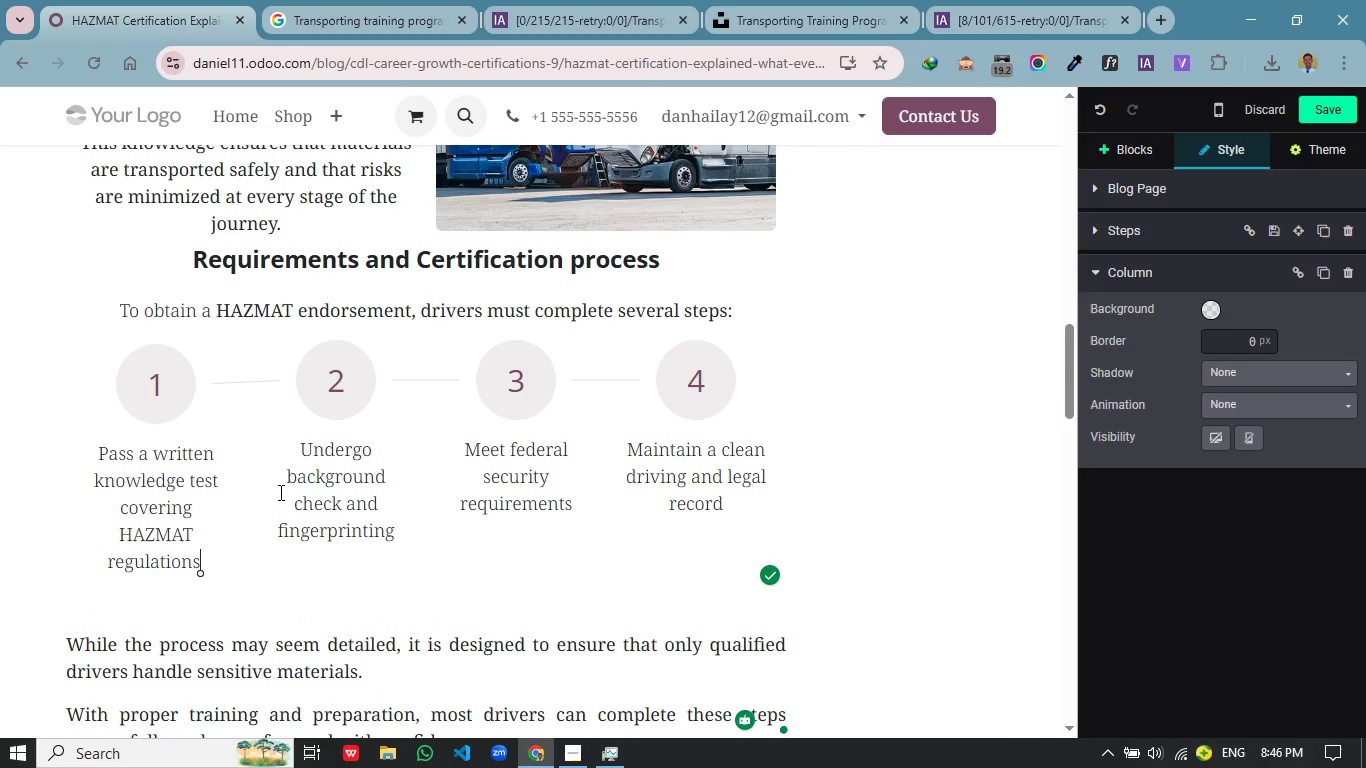 
left_click([174, 422])
 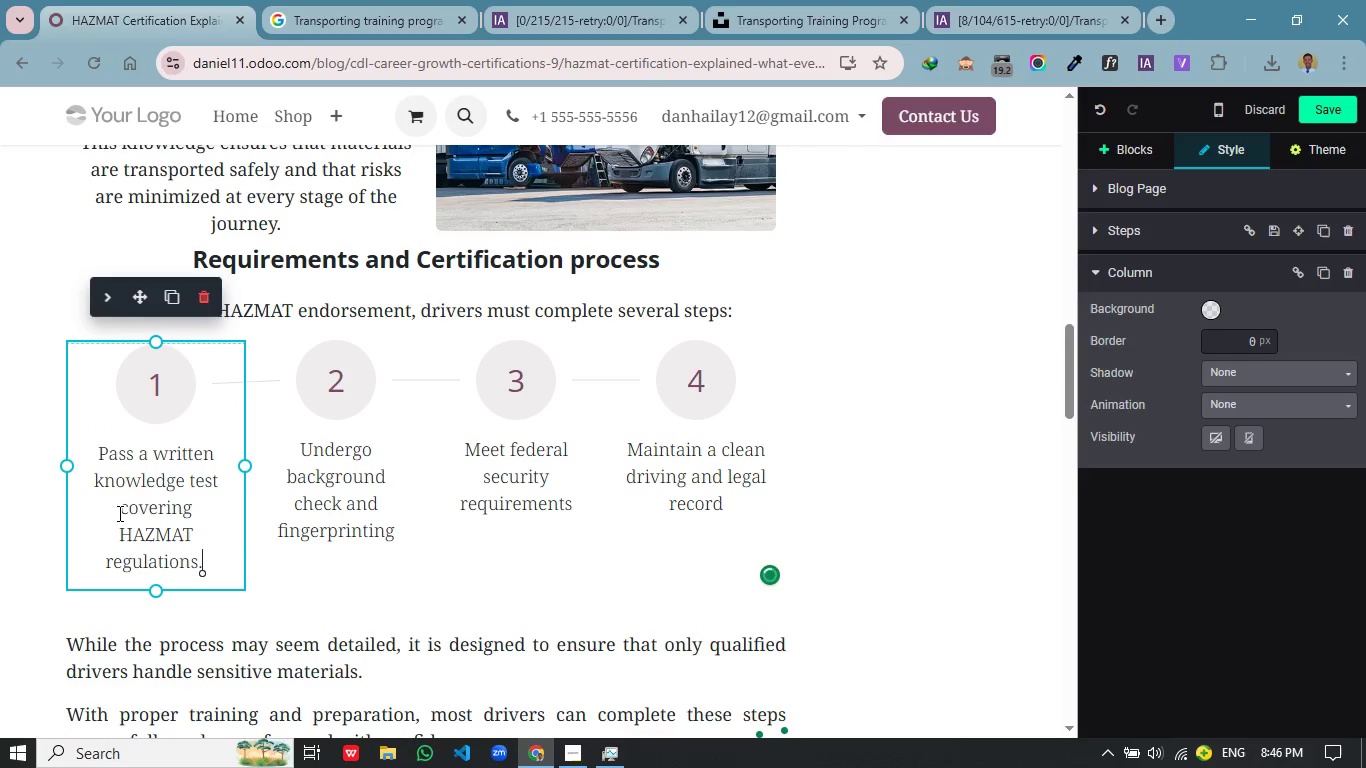 
left_click([118, 509])
 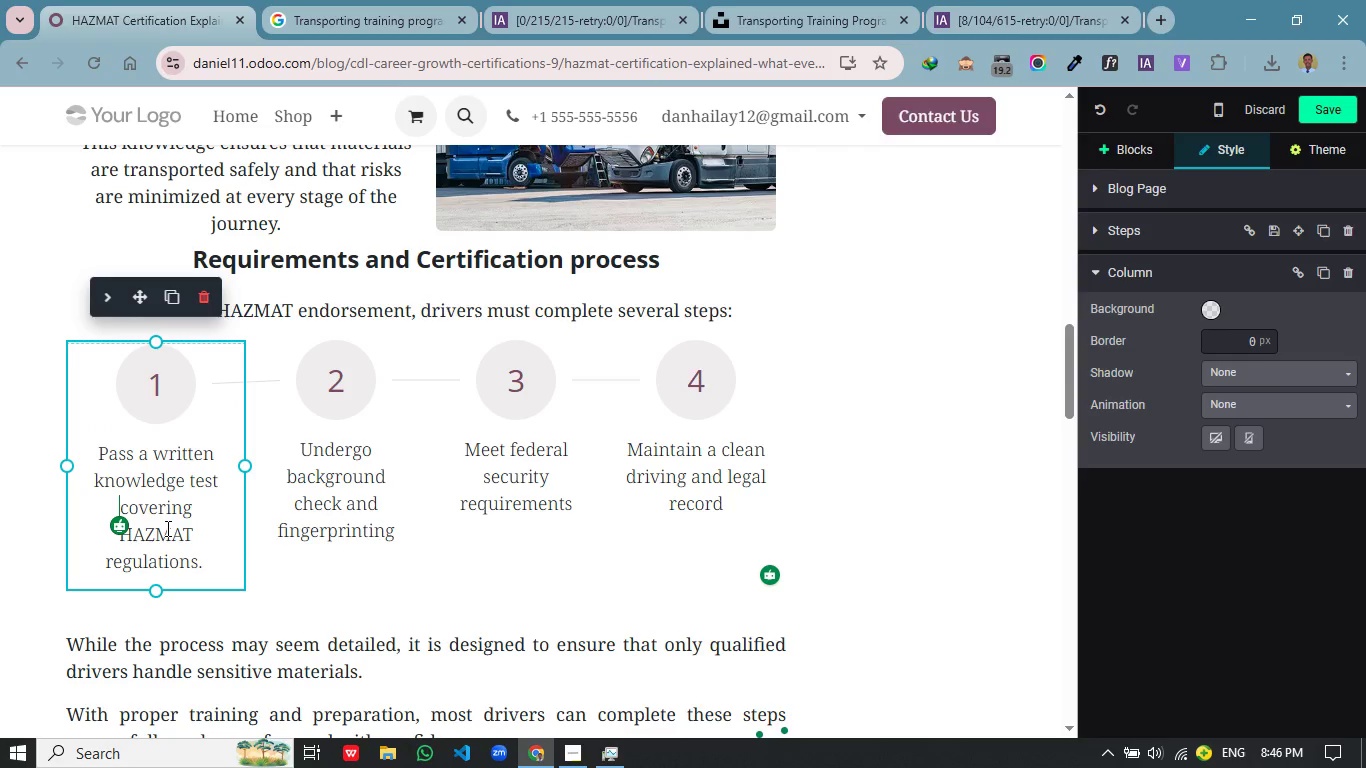 
wait(6.55)
 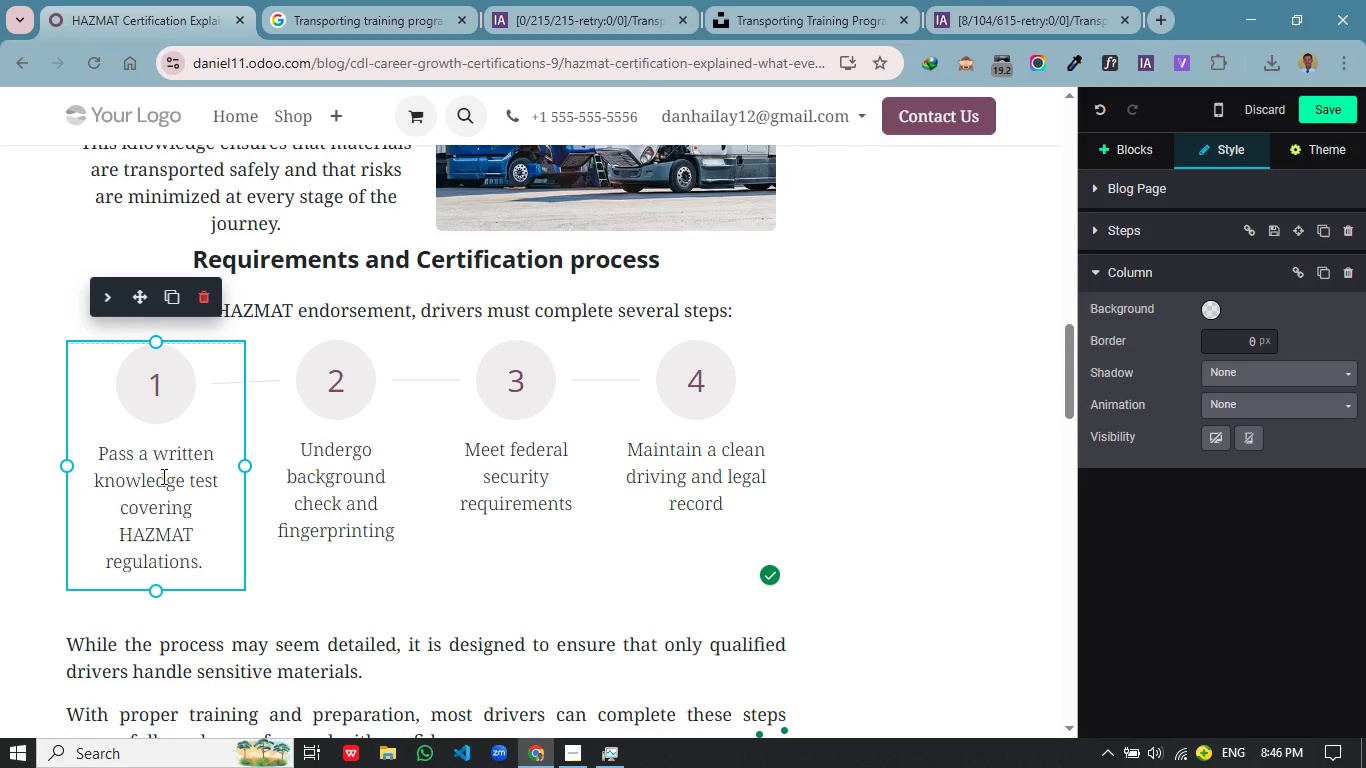 
left_click_drag(start_coordinate=[210, 561], to_coordinate=[197, 560])
 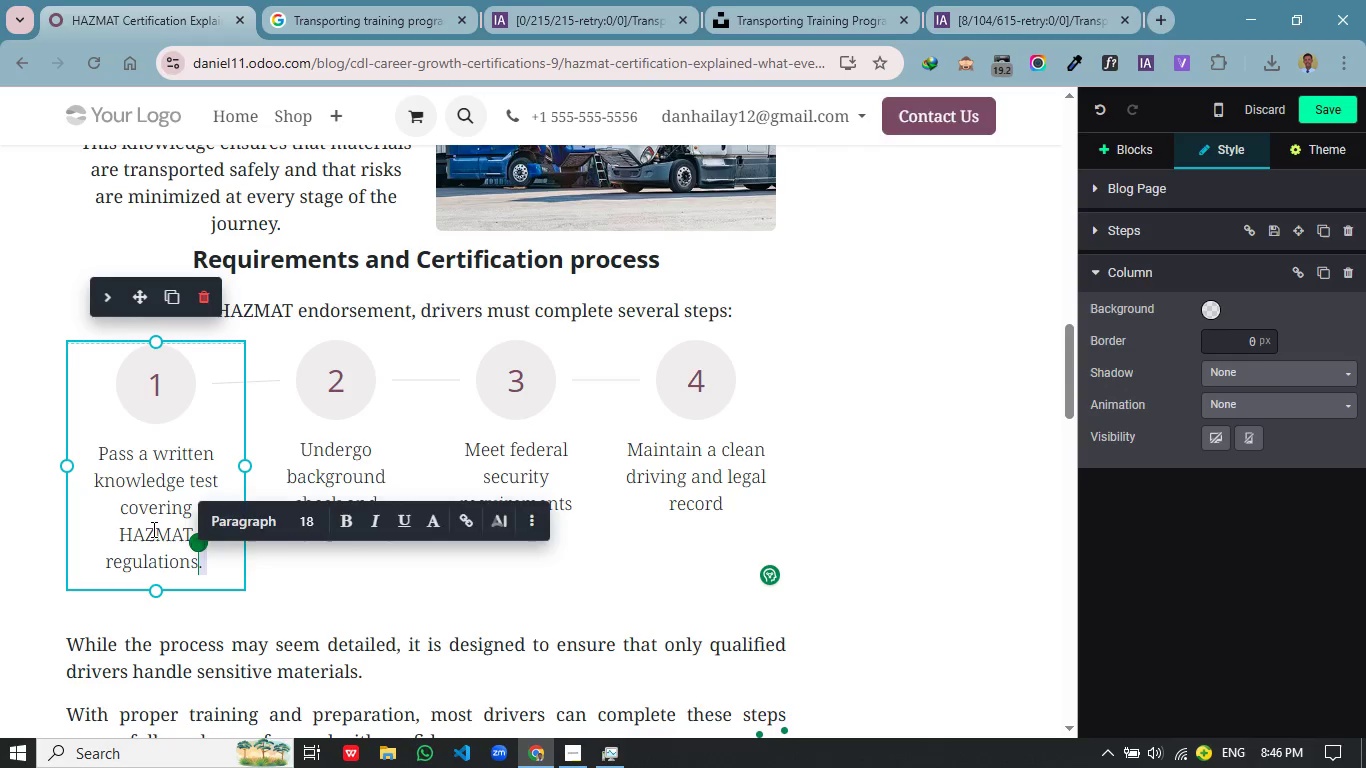 
left_click([152, 529])
 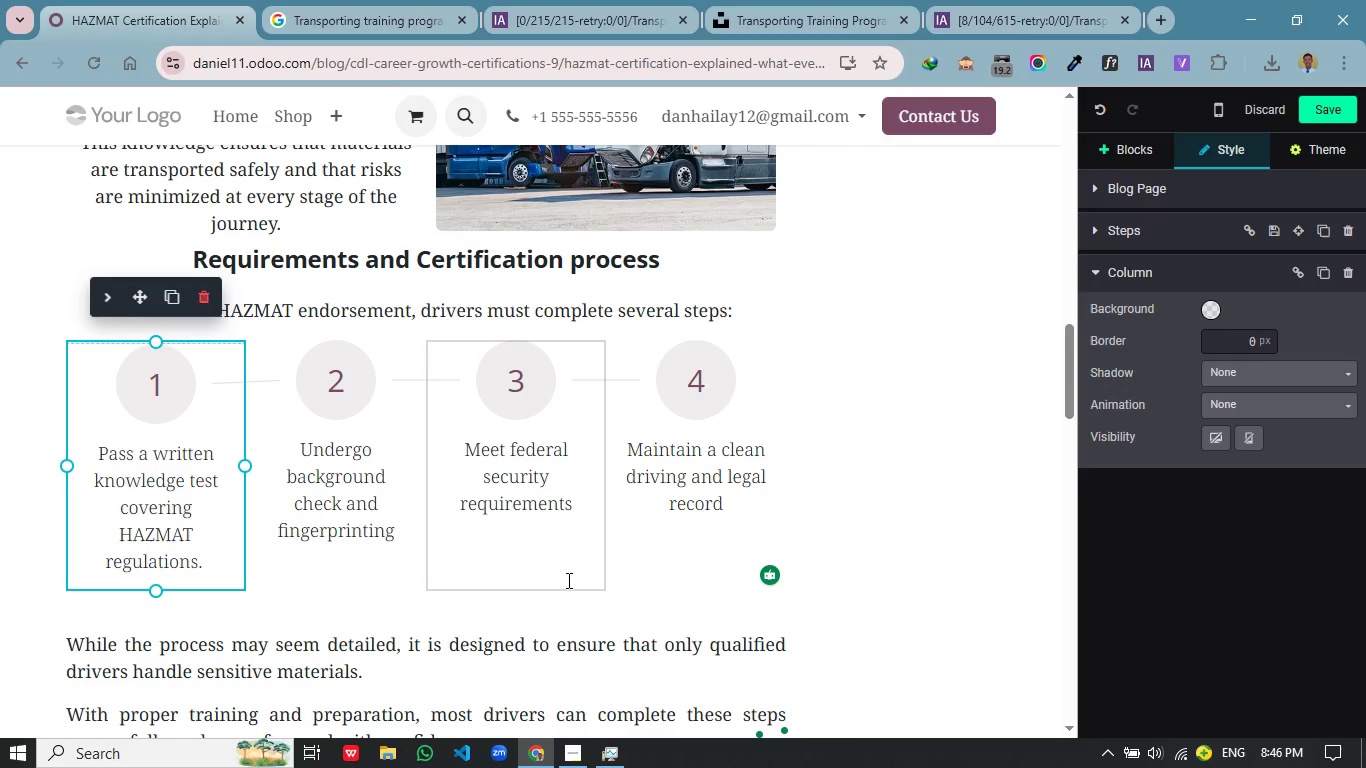 
left_click([913, 553])
 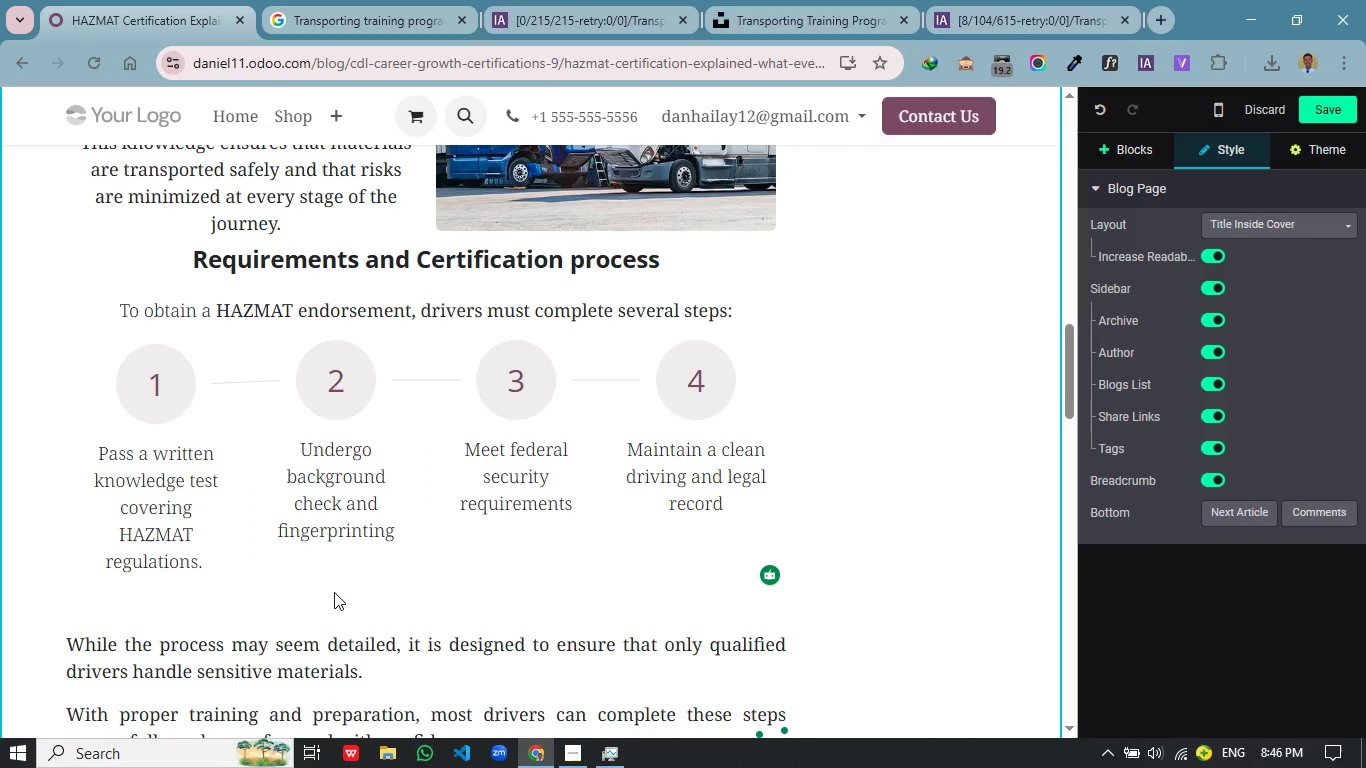 
left_click([317, 599])
 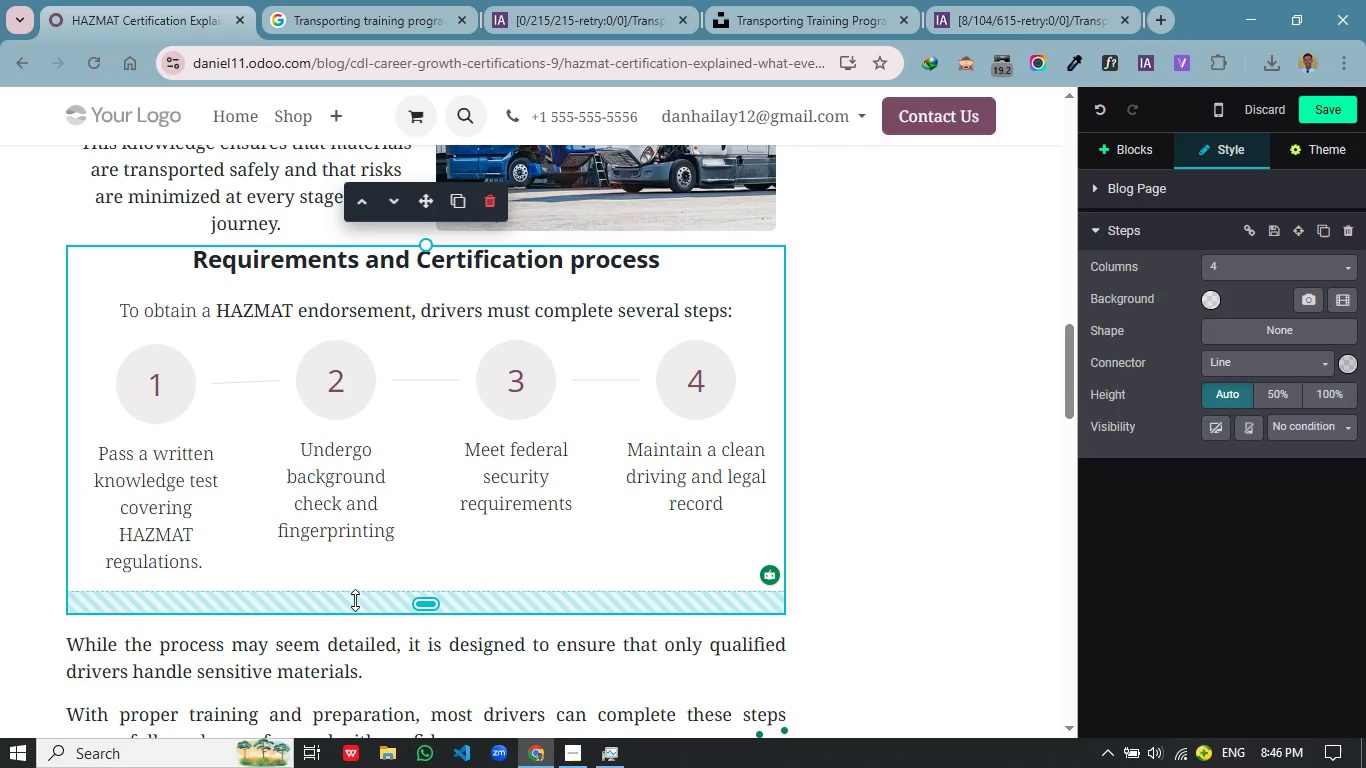 
left_click_drag(start_coordinate=[355, 600], to_coordinate=[370, 575])
 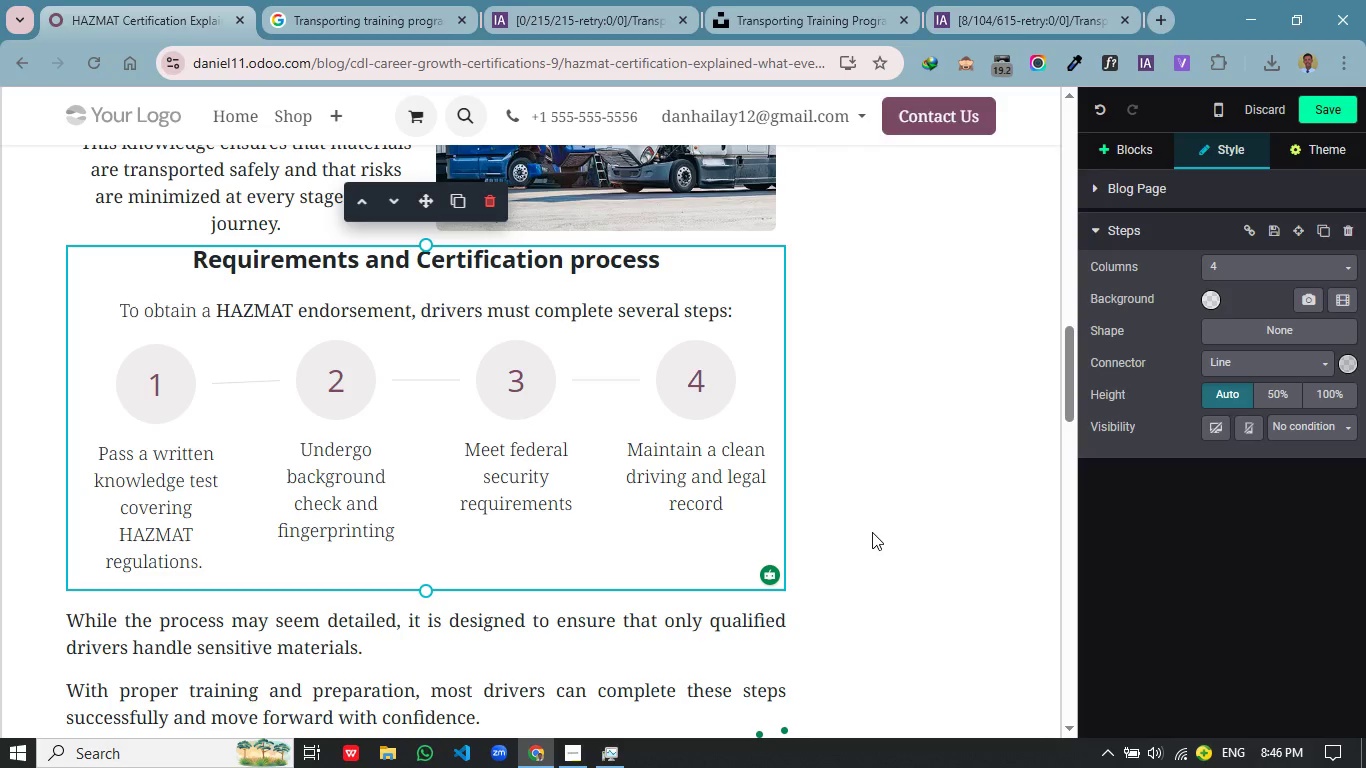 
left_click([872, 531])
 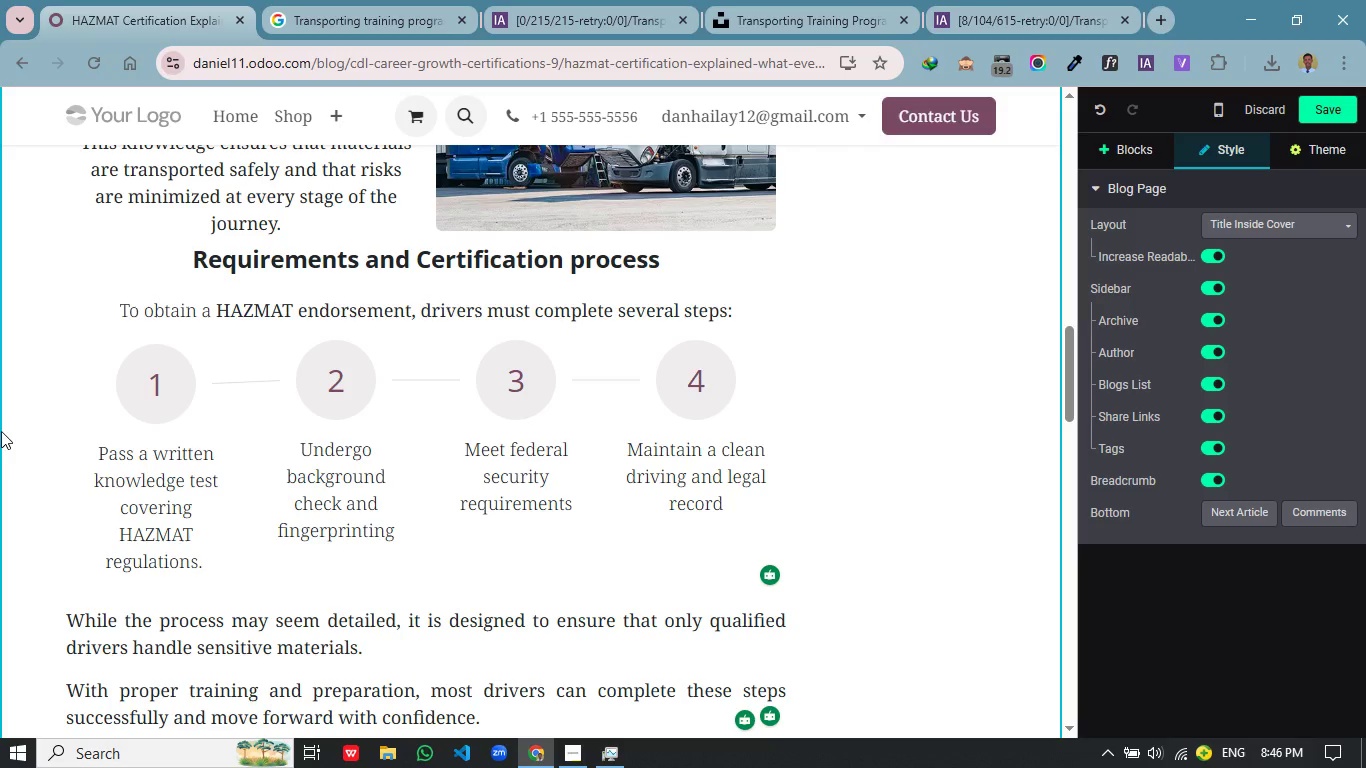 
scroll: coordinate [1, 431], scroll_direction: down, amount: 23.0
 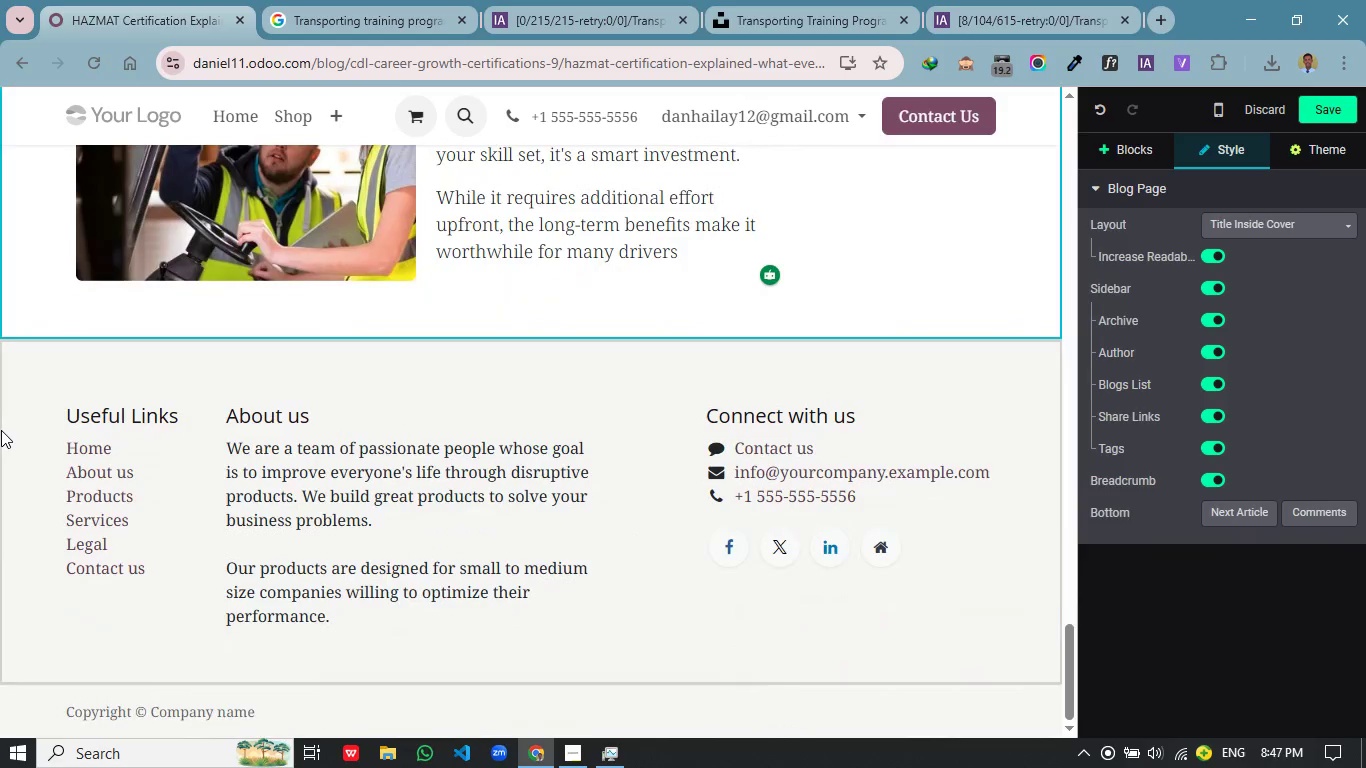 
left_click([514, 510])
 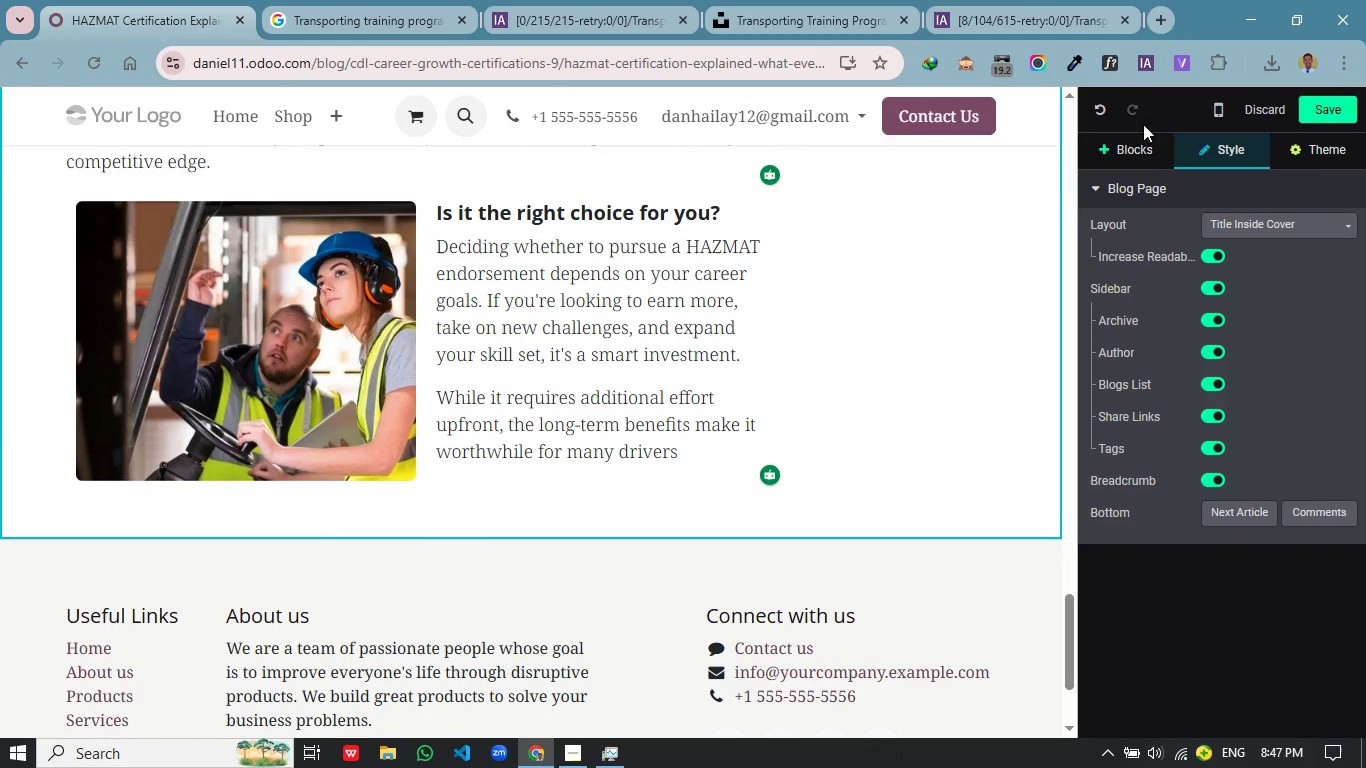 
scroll: coordinate [1, 430], scroll_direction: up, amount: 2.0
 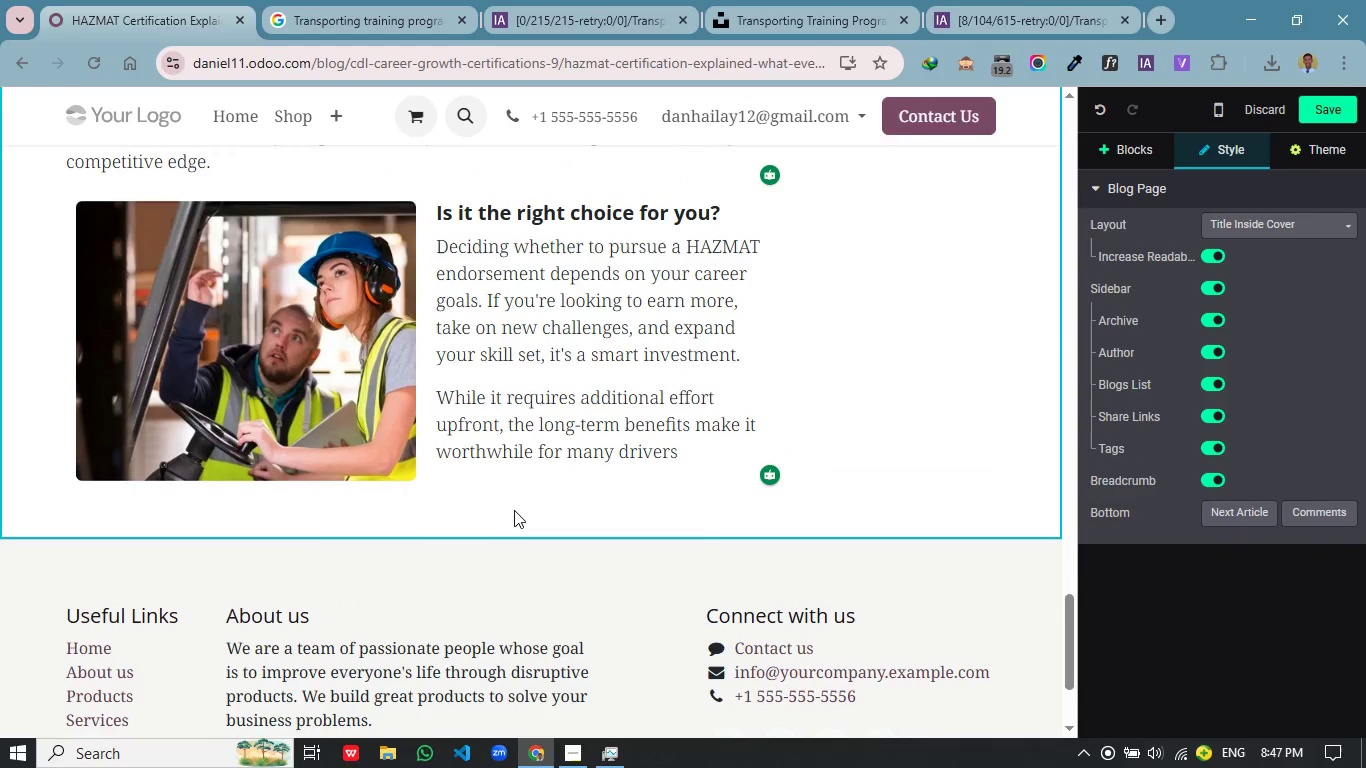 
left_click([1138, 154])
 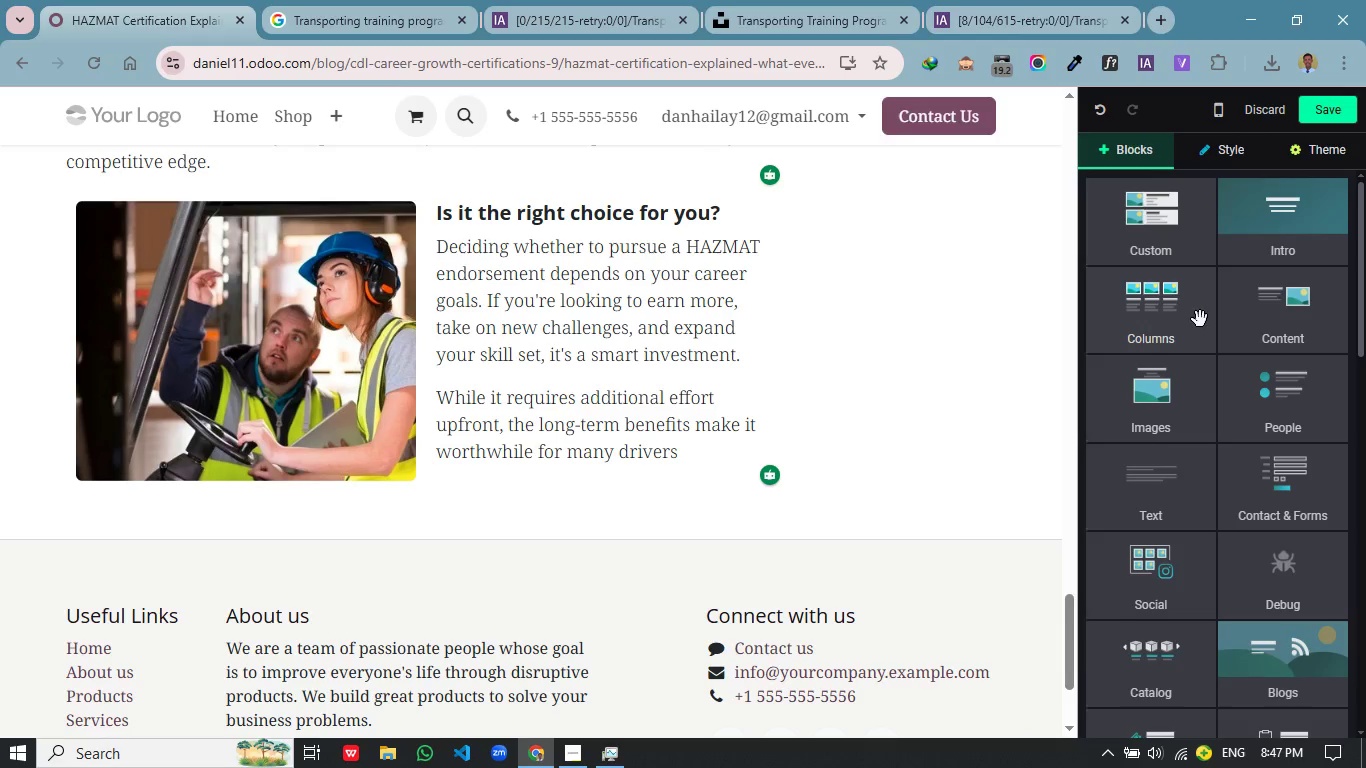 
left_click([1300, 320])
 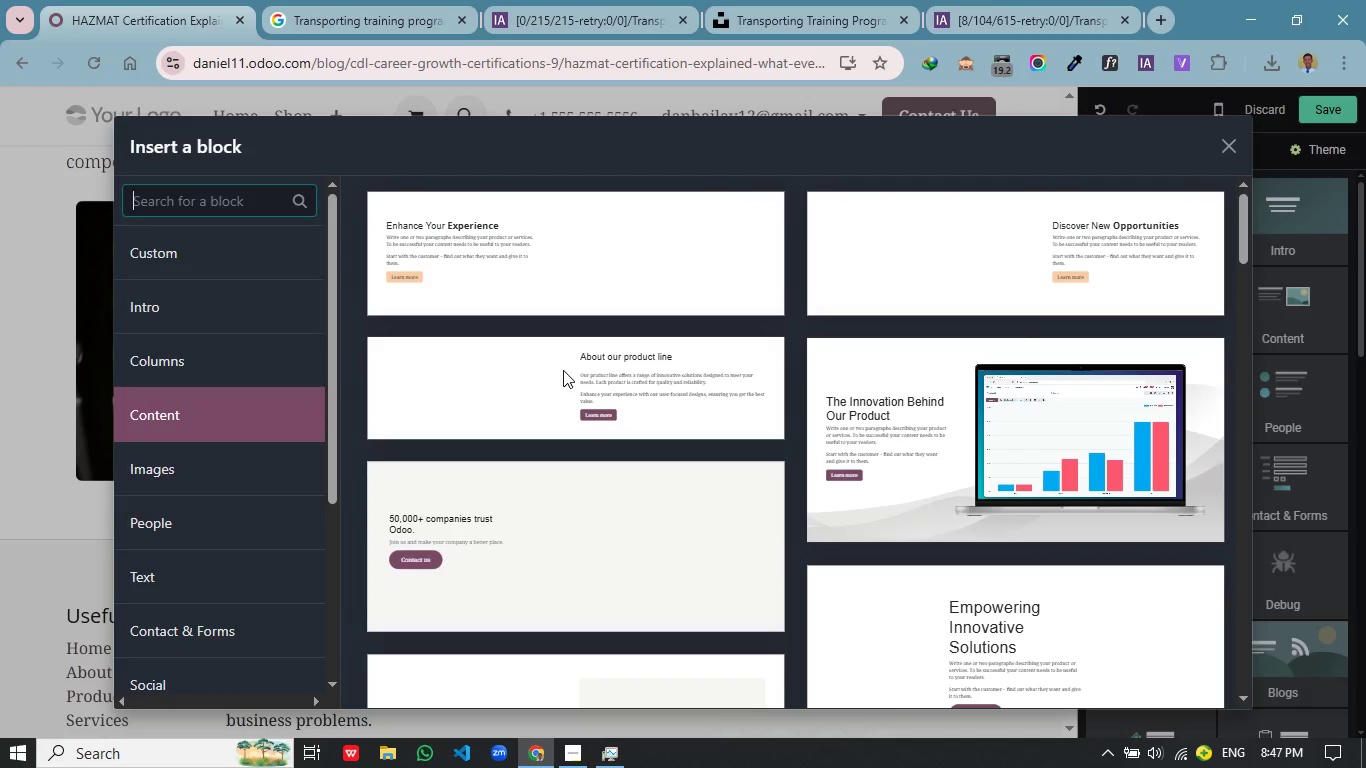 
scroll: coordinate [730, 424], scroll_direction: down, amount: 10.0
 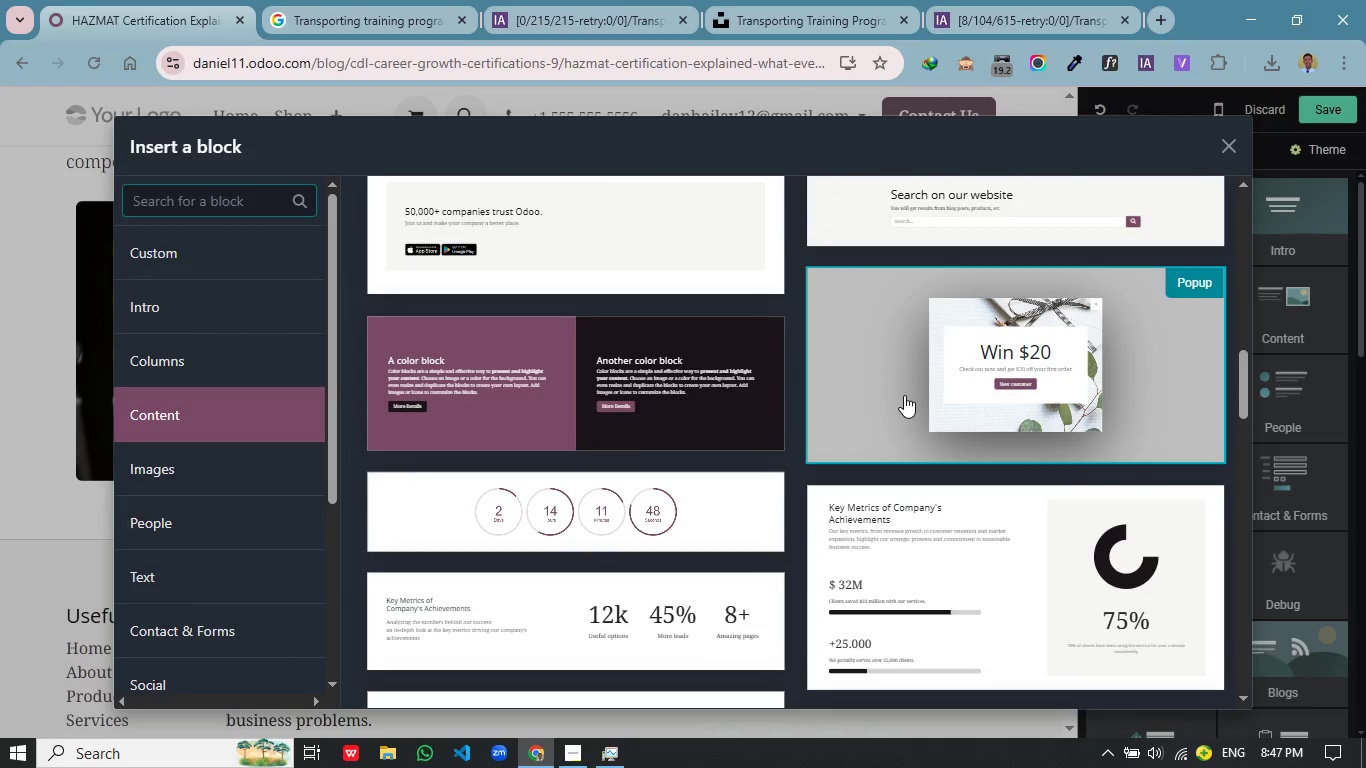 
wait(6.67)
 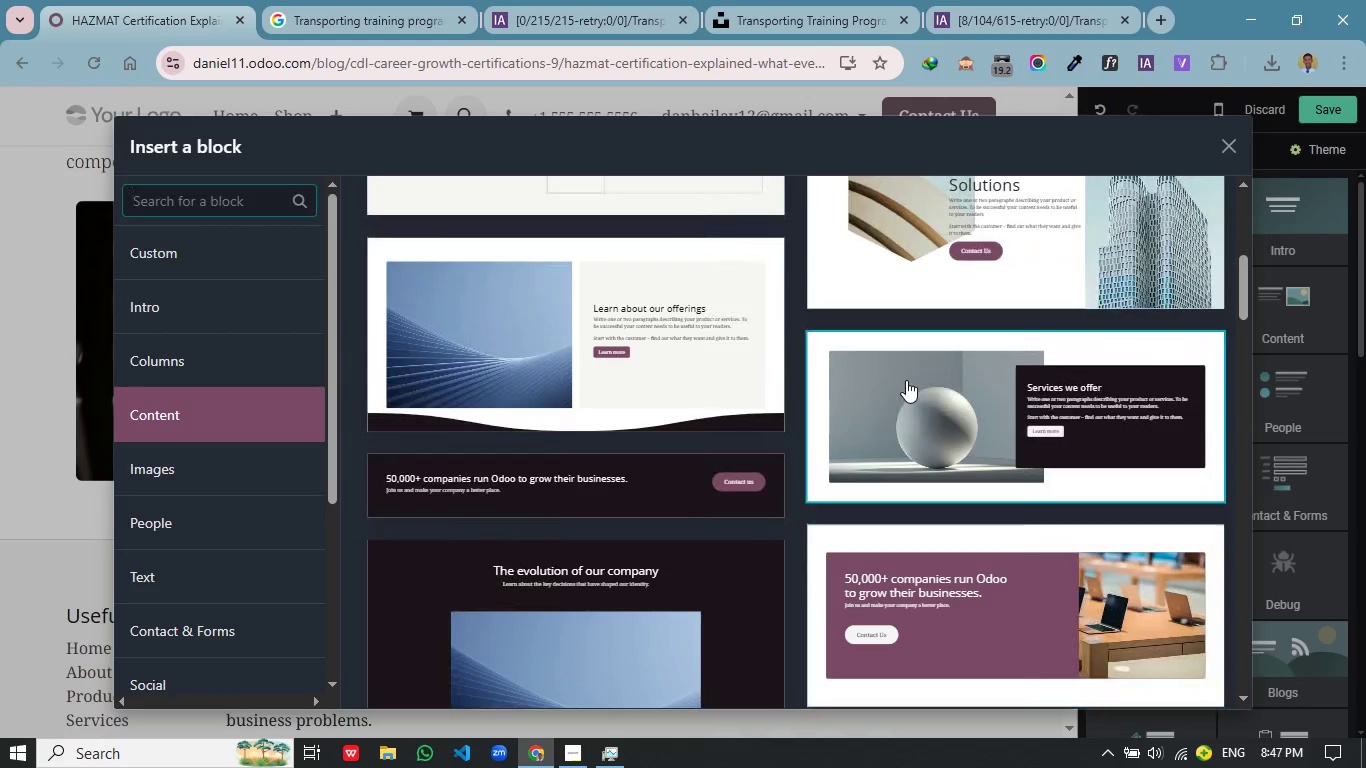 
left_click([965, 572])
 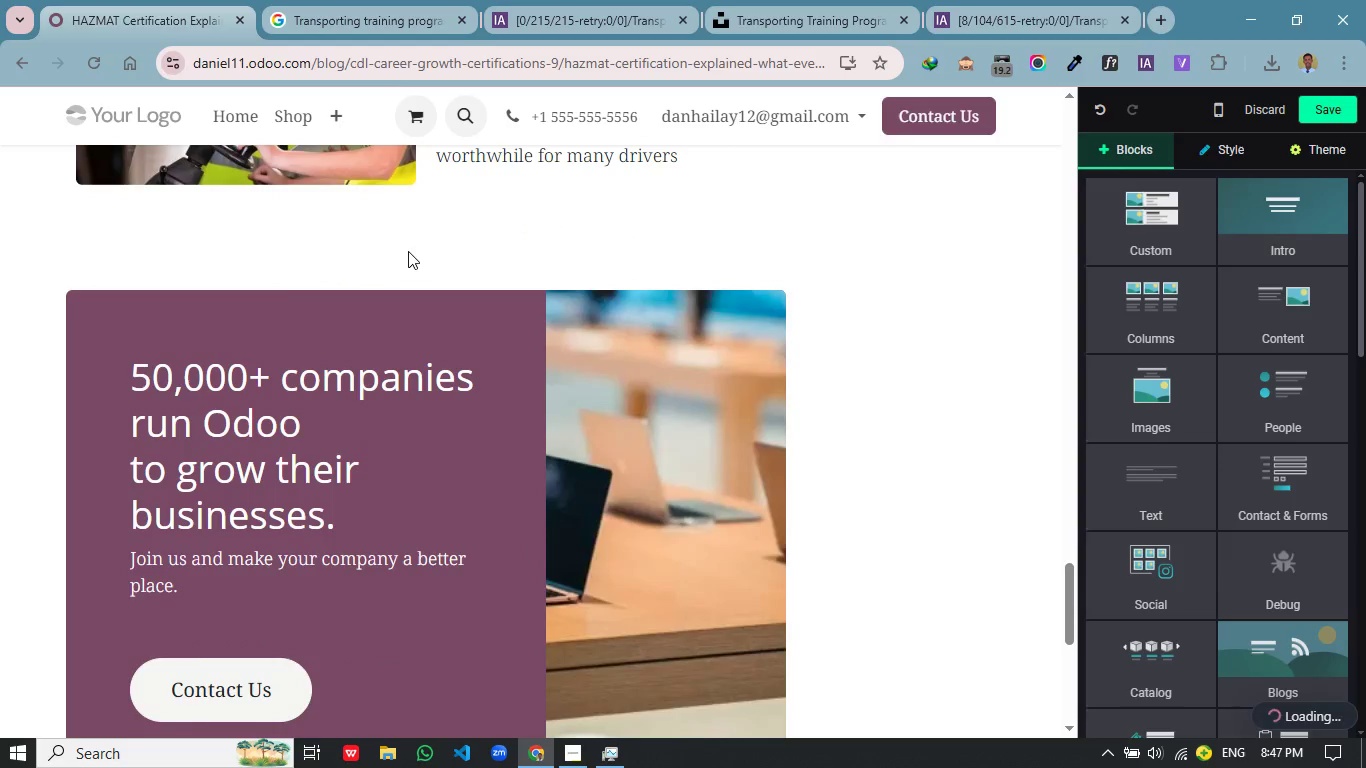 
scroll: coordinate [906, 380], scroll_direction: up, amount: 7.0
 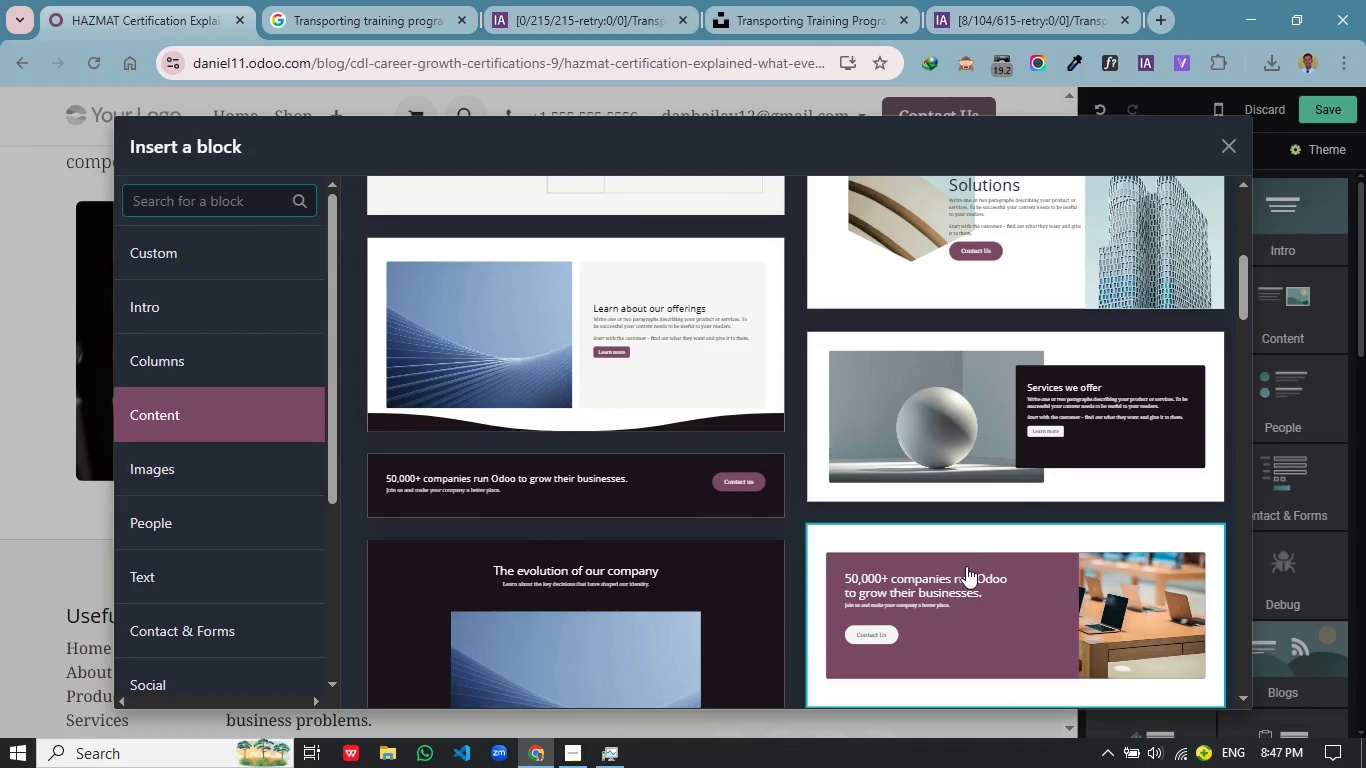 
left_click([415, 278])
 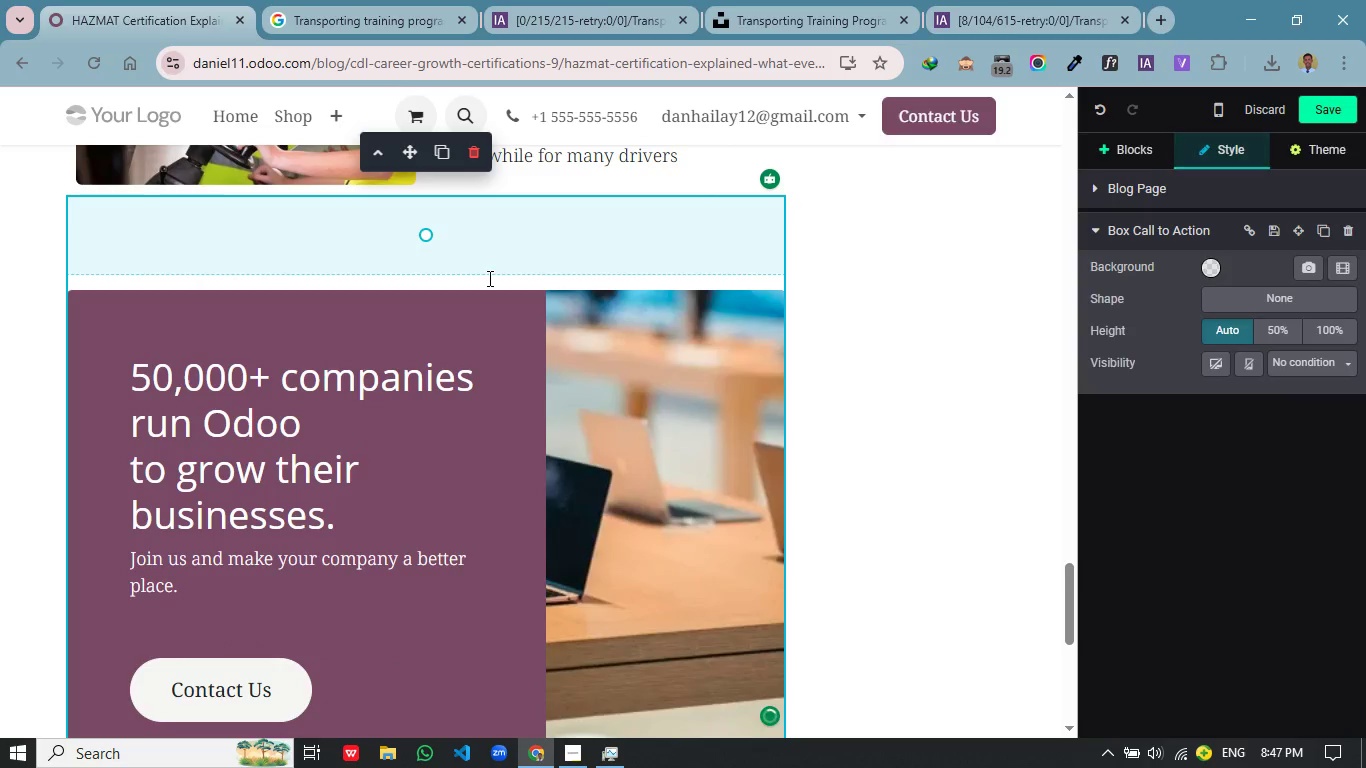 
left_click_drag(start_coordinate=[488, 278], to_coordinate=[500, 218])
 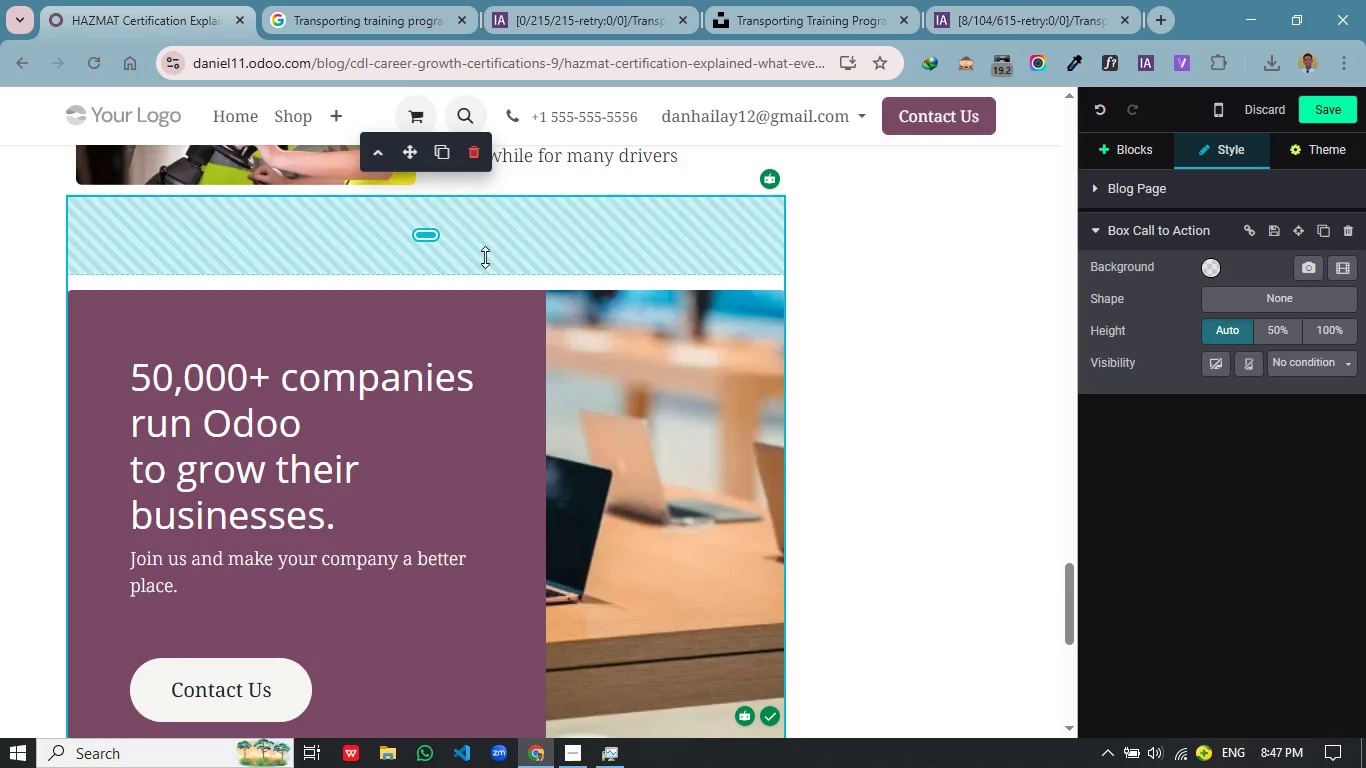 
left_click_drag(start_coordinate=[485, 257], to_coordinate=[496, 183])
 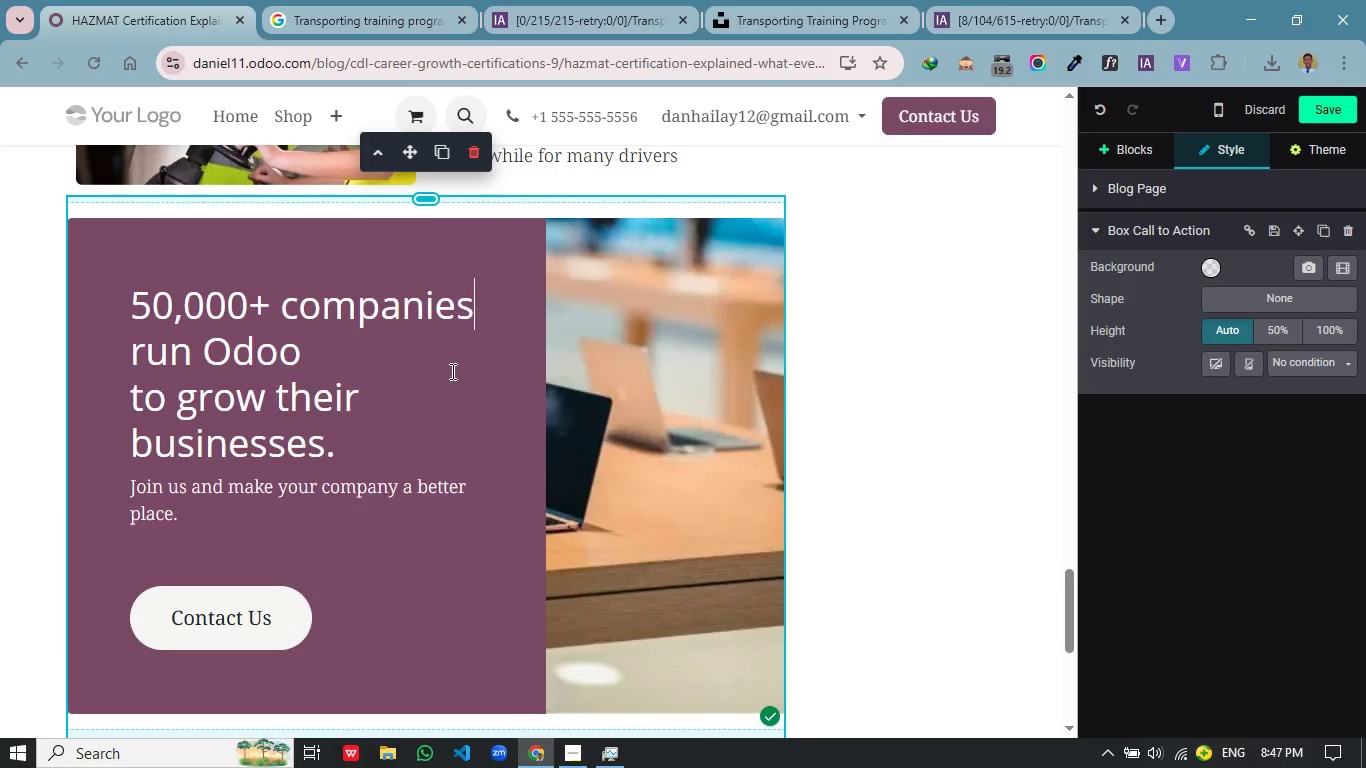 
left_click_drag(start_coordinate=[418, 455], to_coordinate=[446, 346])
 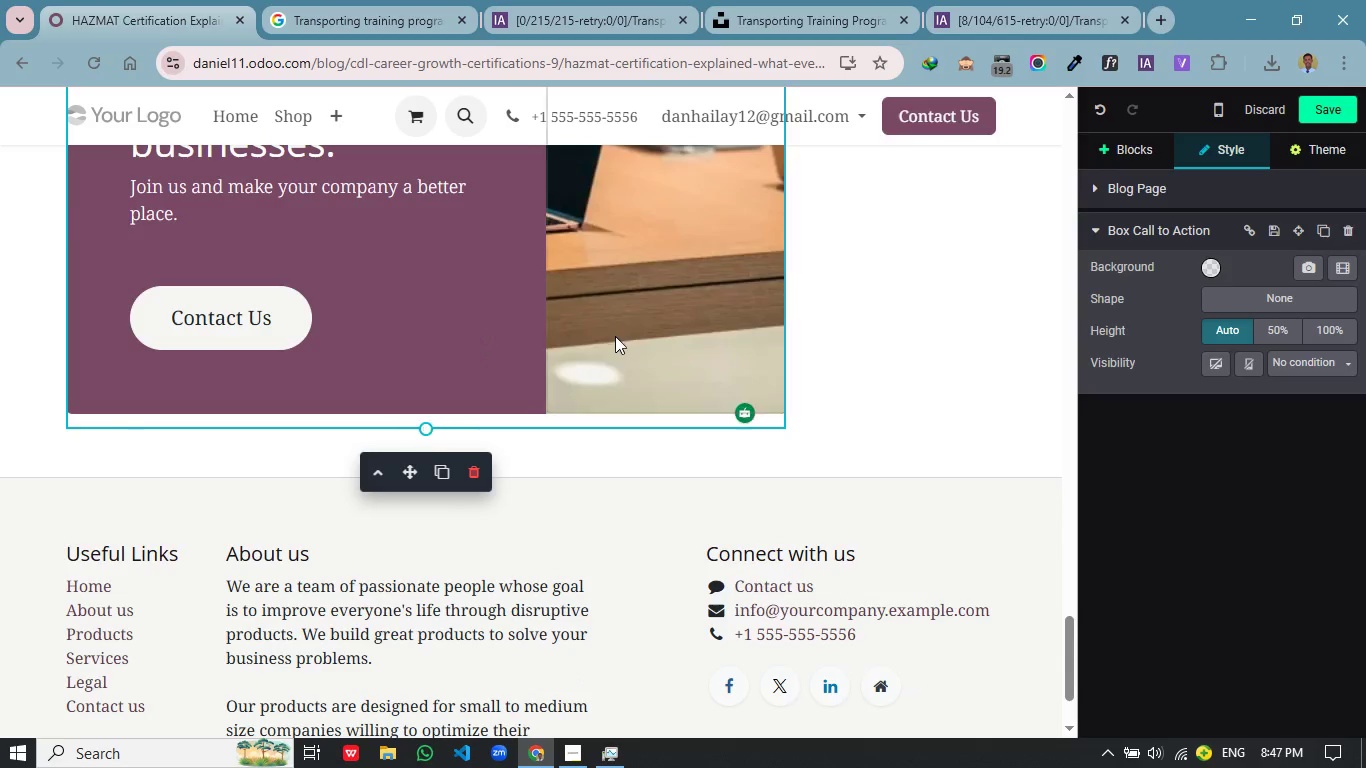 
scroll: coordinate [451, 372], scroll_direction: down, amount: 3.0
 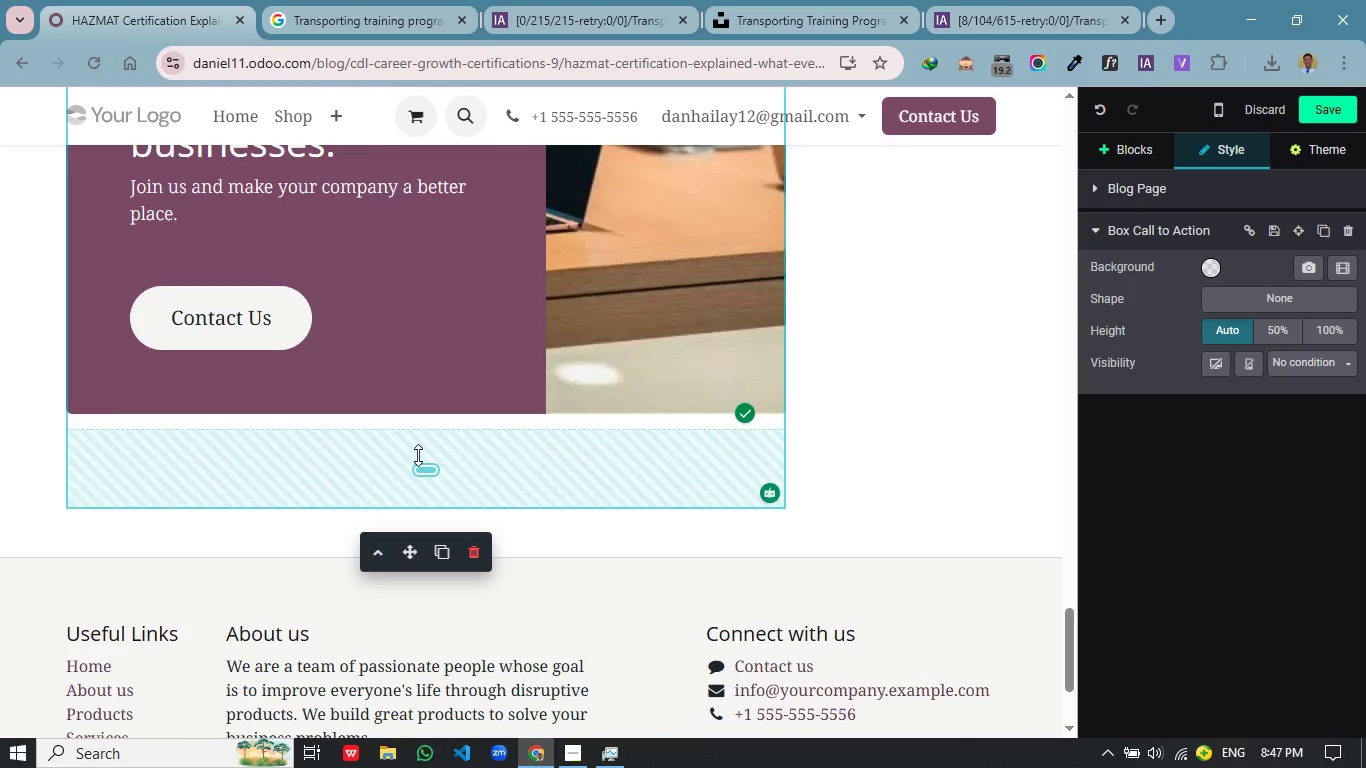 
left_click_drag(start_coordinate=[470, 397], to_coordinate=[477, 368])
 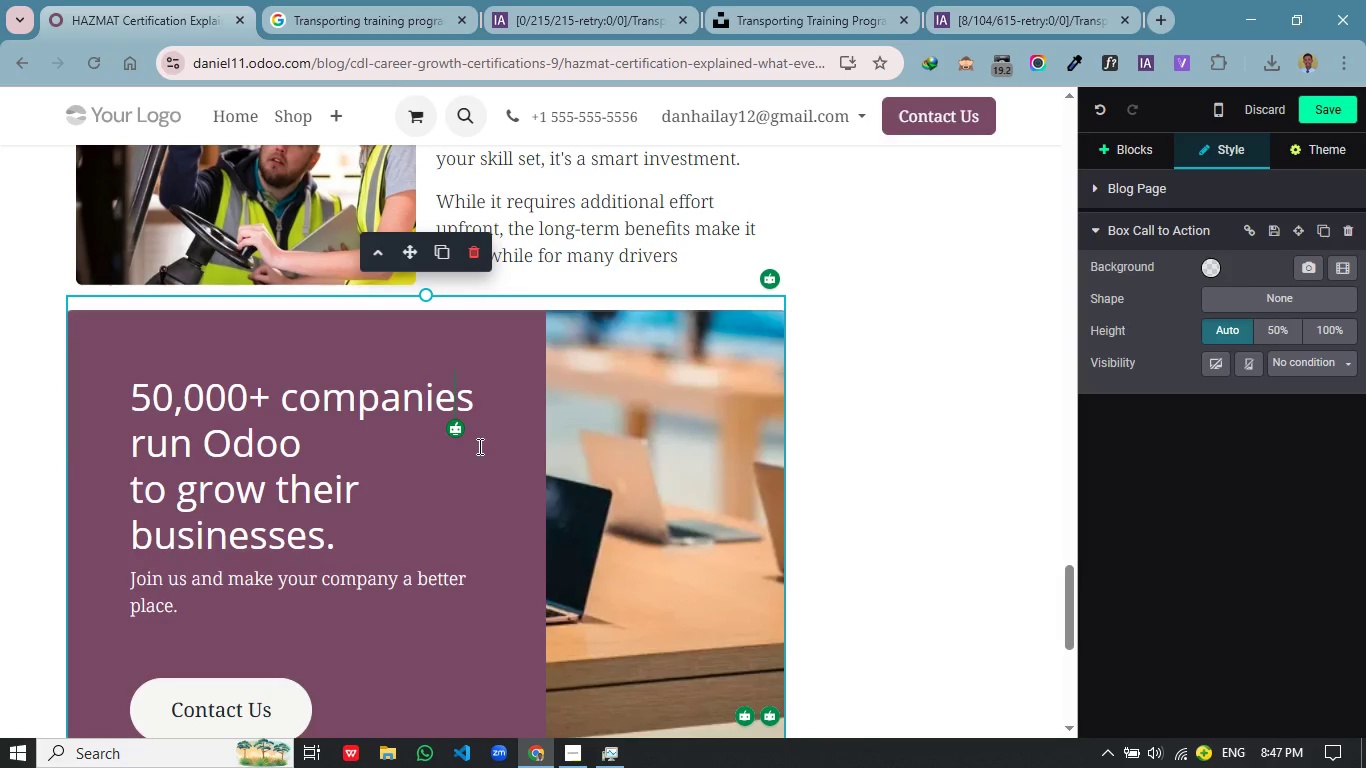 
scroll: coordinate [453, 451], scroll_direction: up, amount: 4.0
 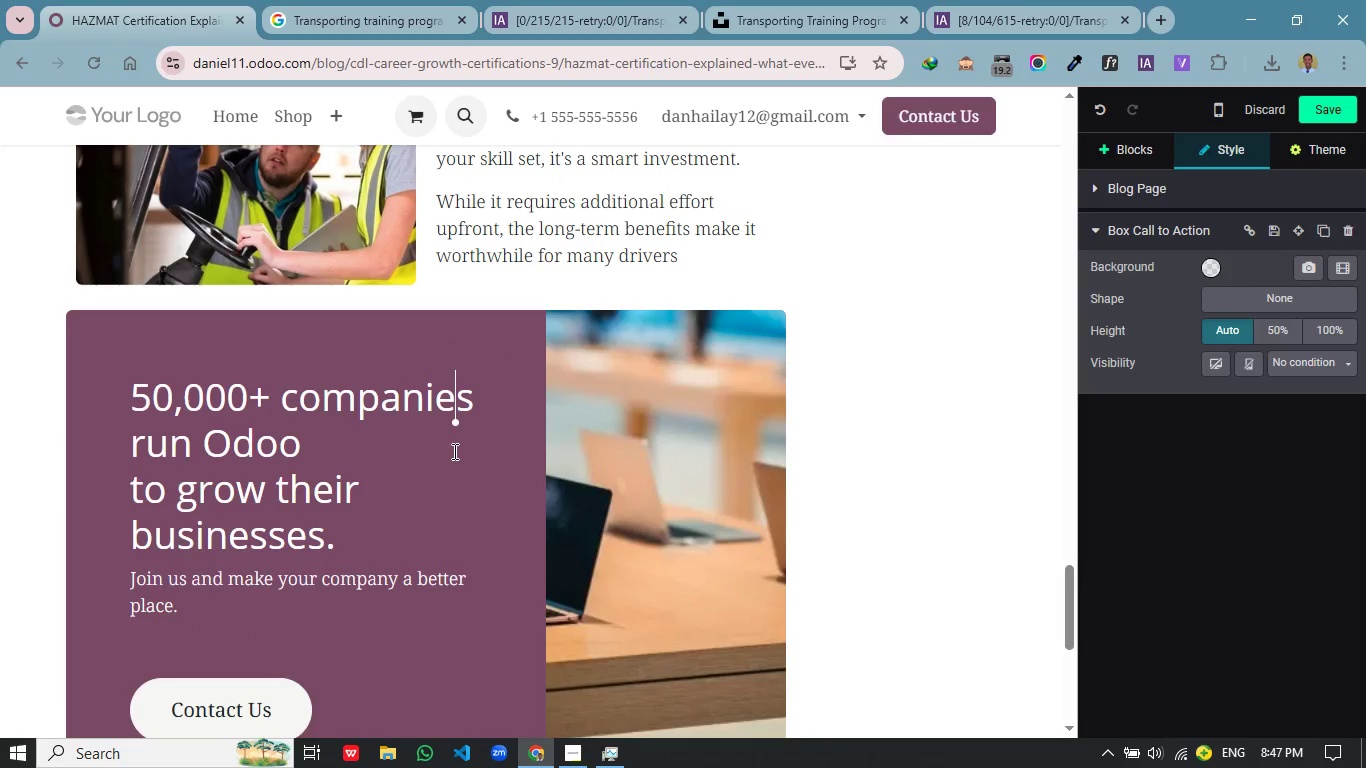 
wait(8.25)
 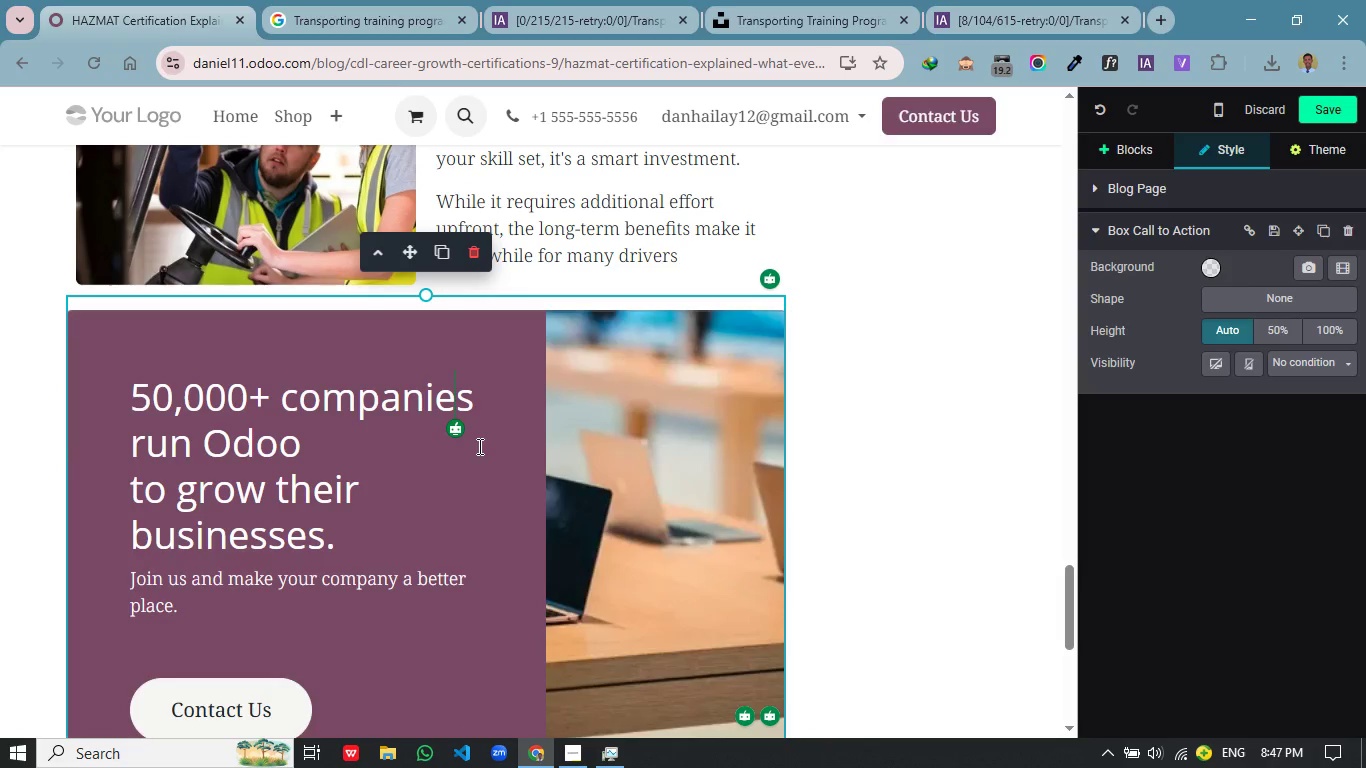 
left_click_drag(start_coordinate=[335, 540], to_coordinate=[124, 405])
 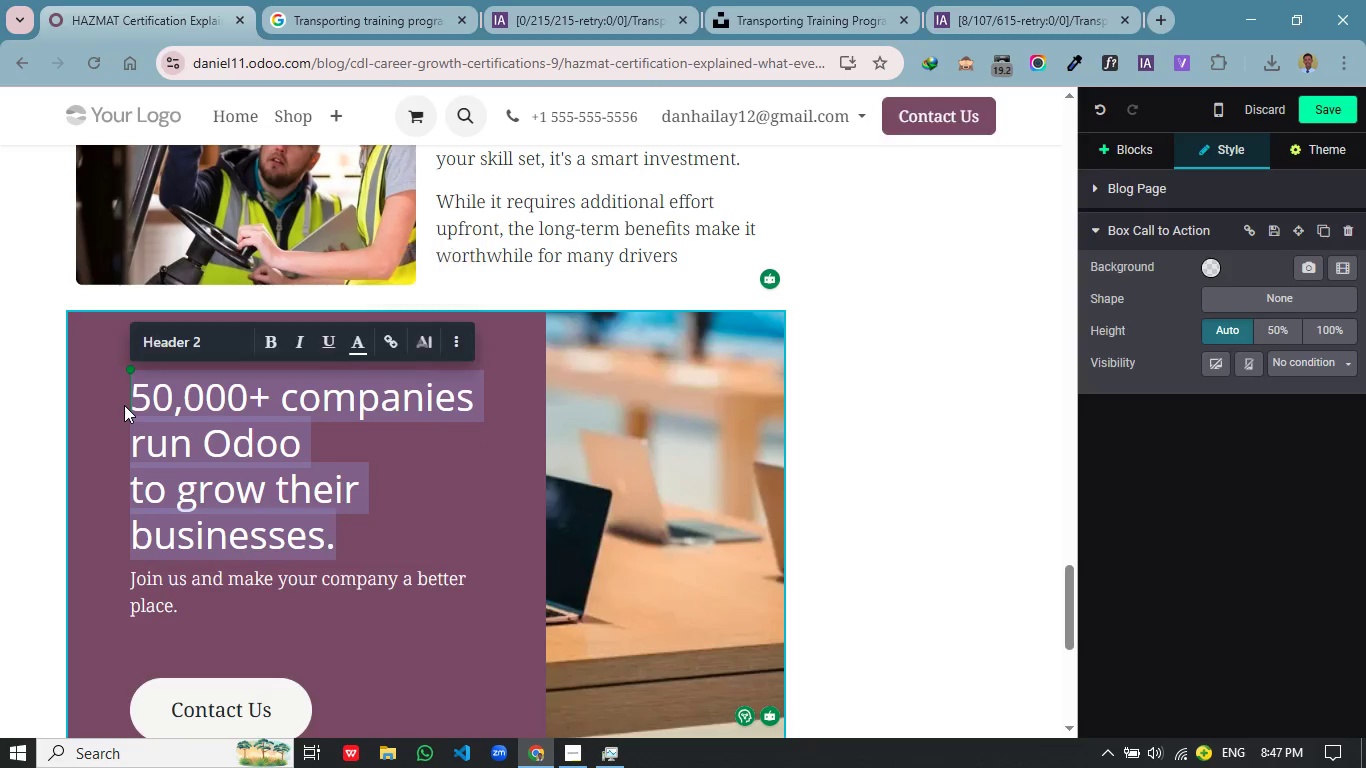 
type(Take it)
key(Backspace)
key(Backspace)
type(the Next Step)
 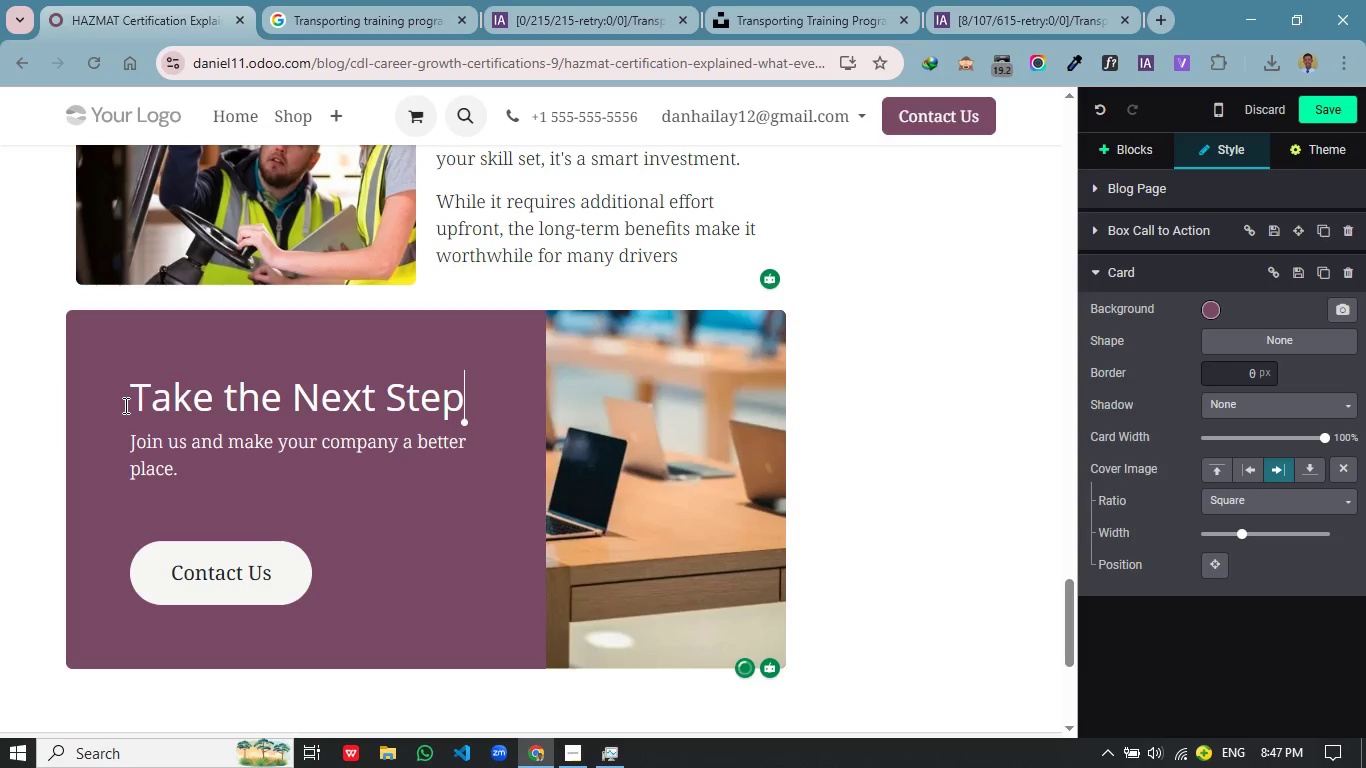 
left_click_drag(start_coordinate=[191, 471], to_coordinate=[112, 437])
 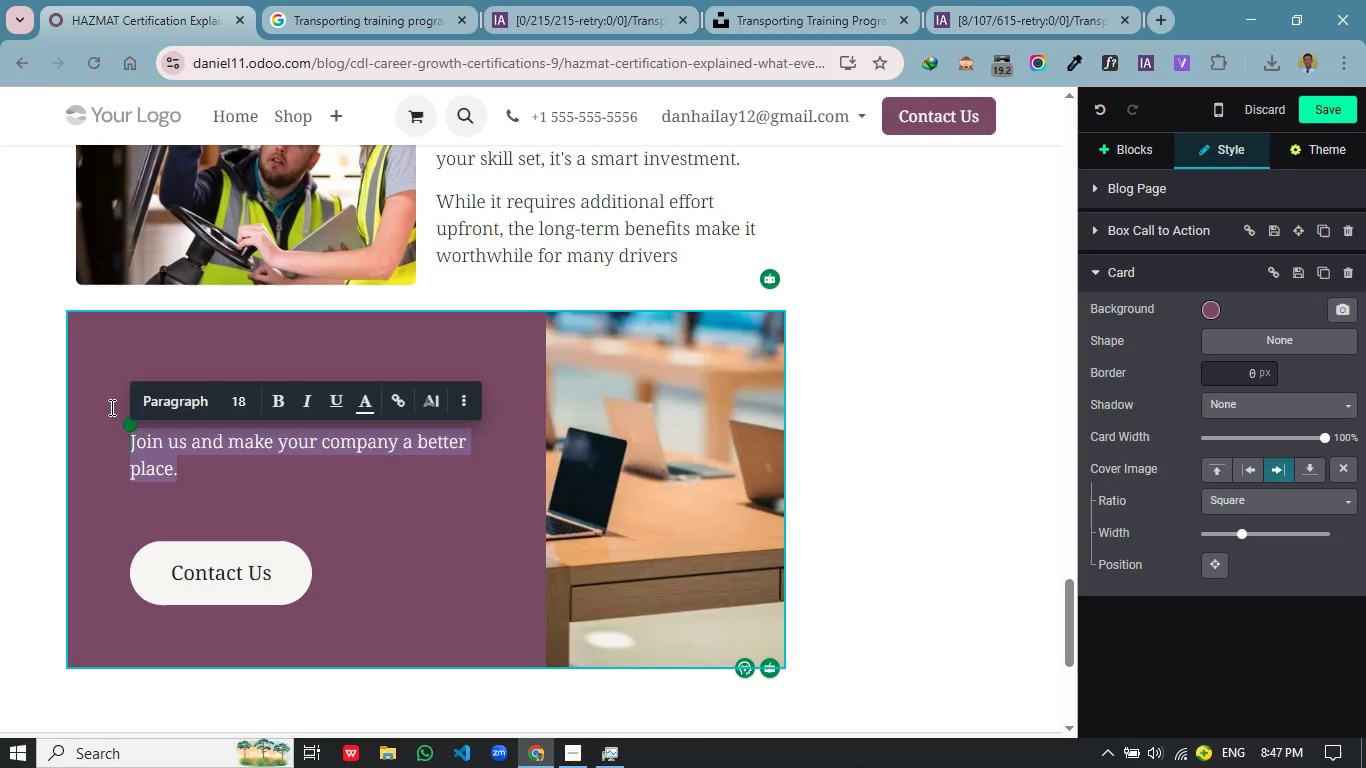 
type(RE)
 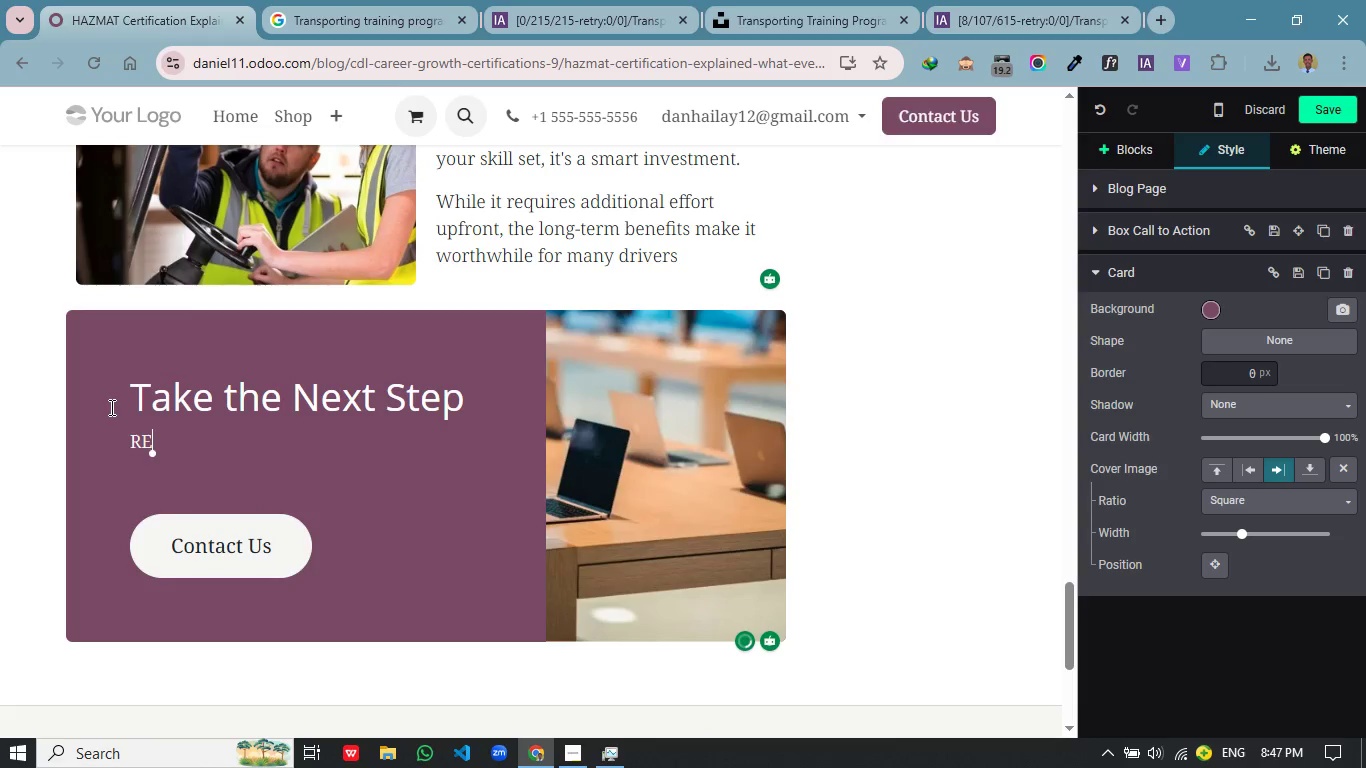 
key(Backspace)
type(eady t mve forward in your trucking career?)
 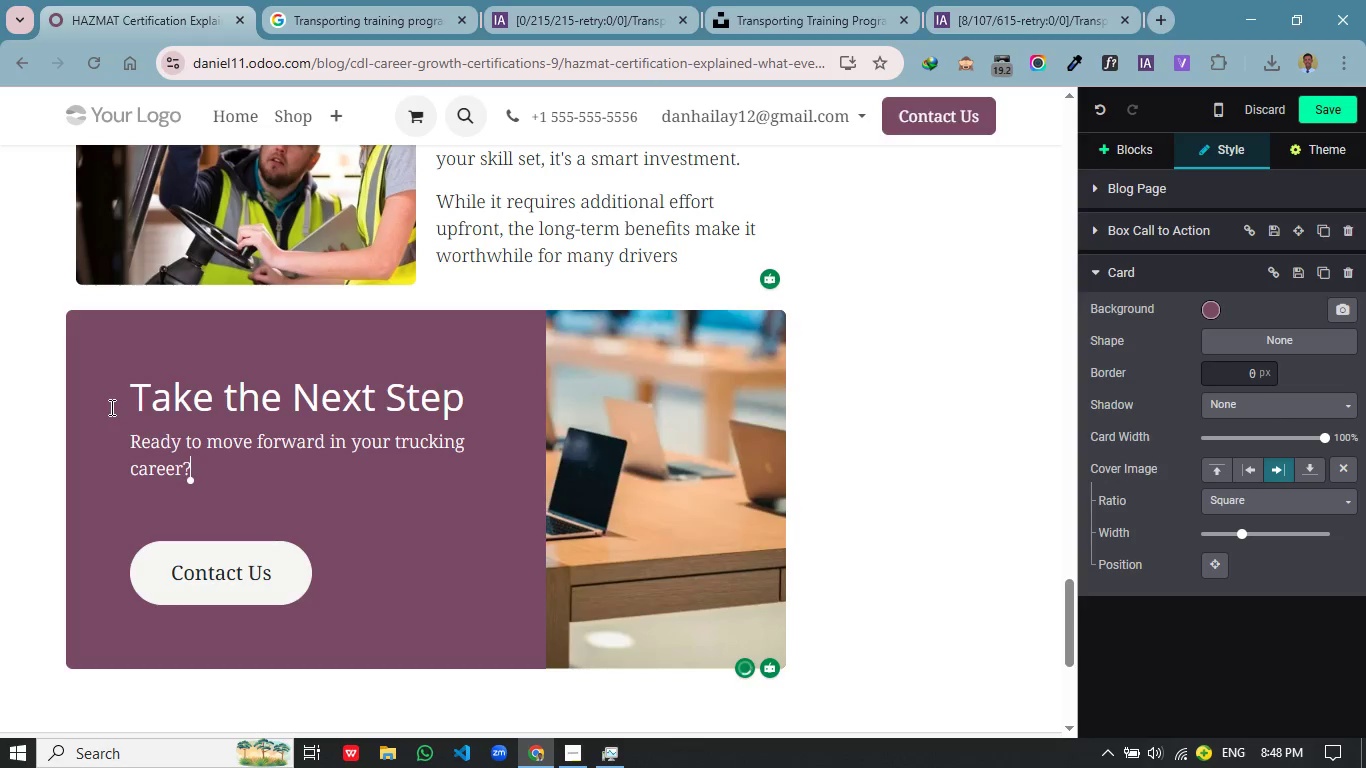 
wait(6.62)
 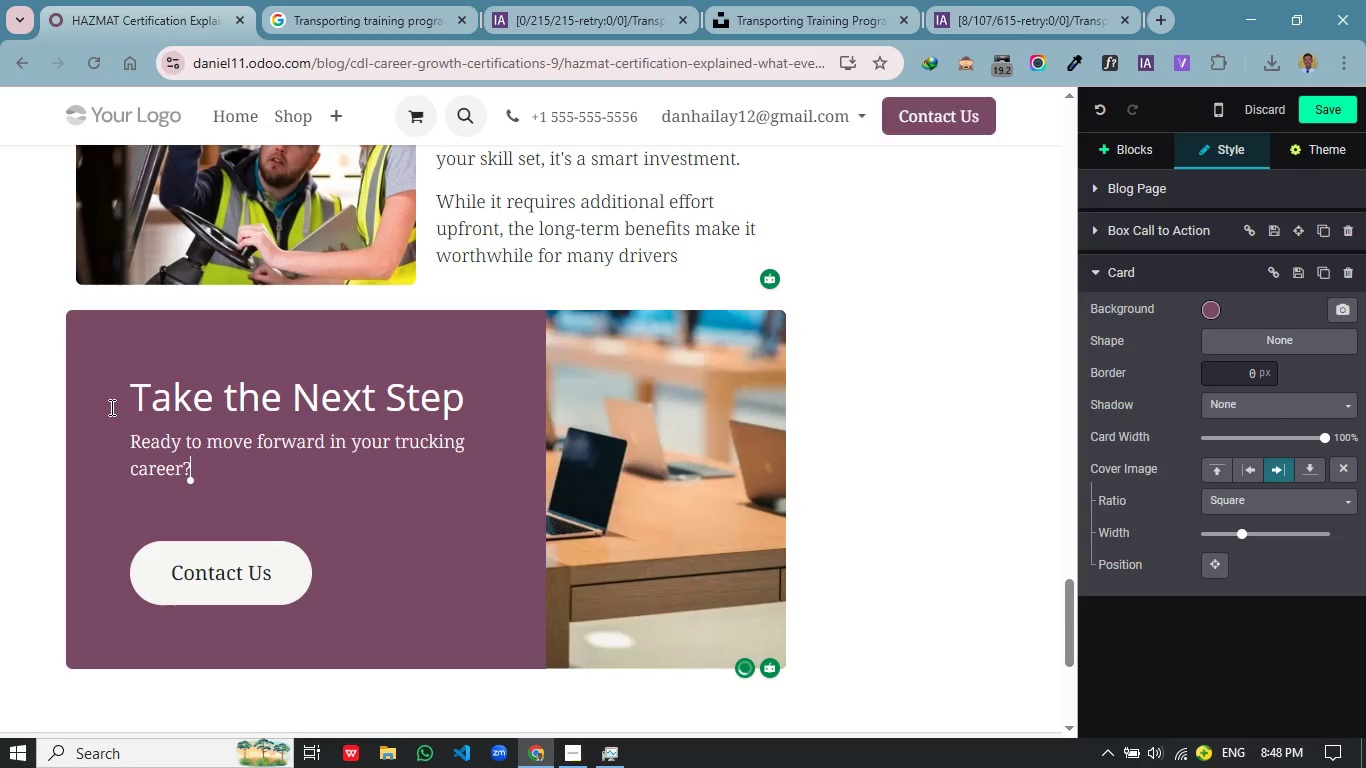 
left_click([252, 572])
 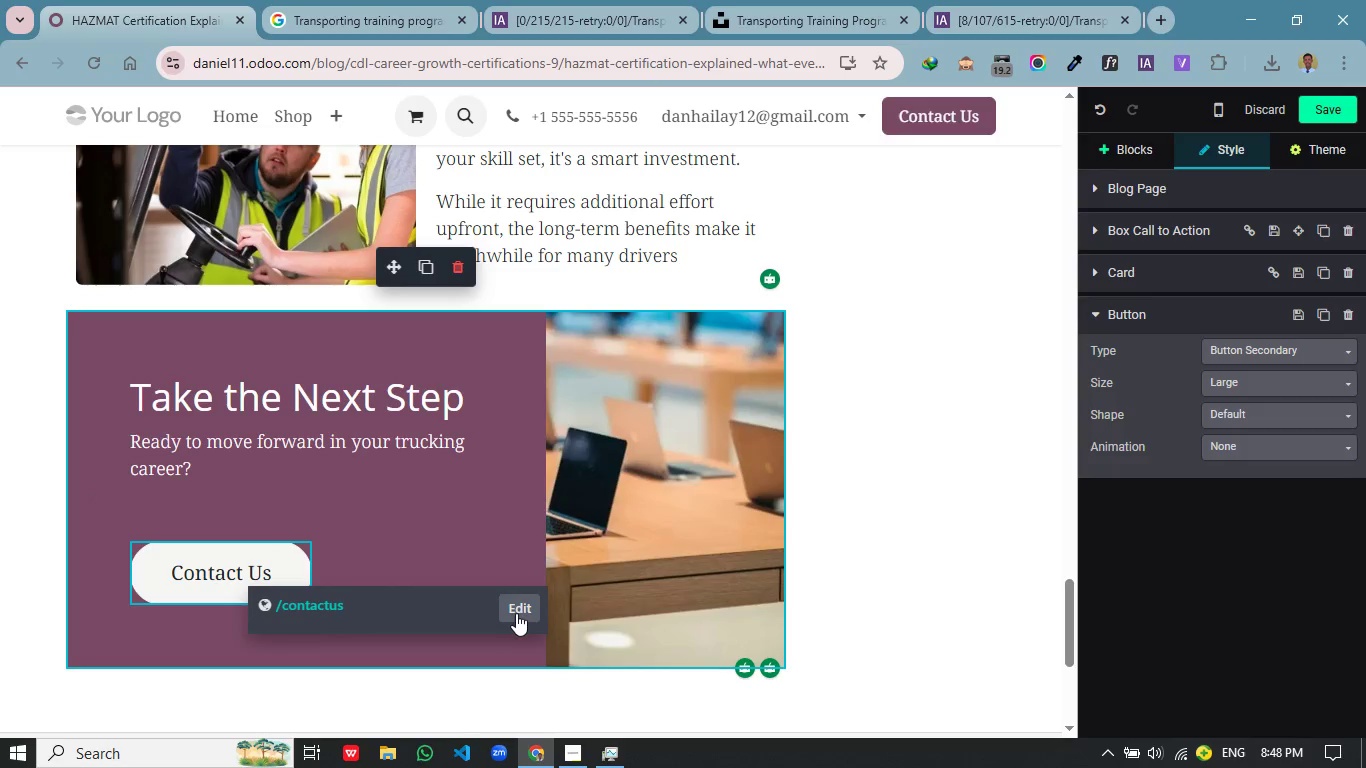 
left_click([520, 611])
 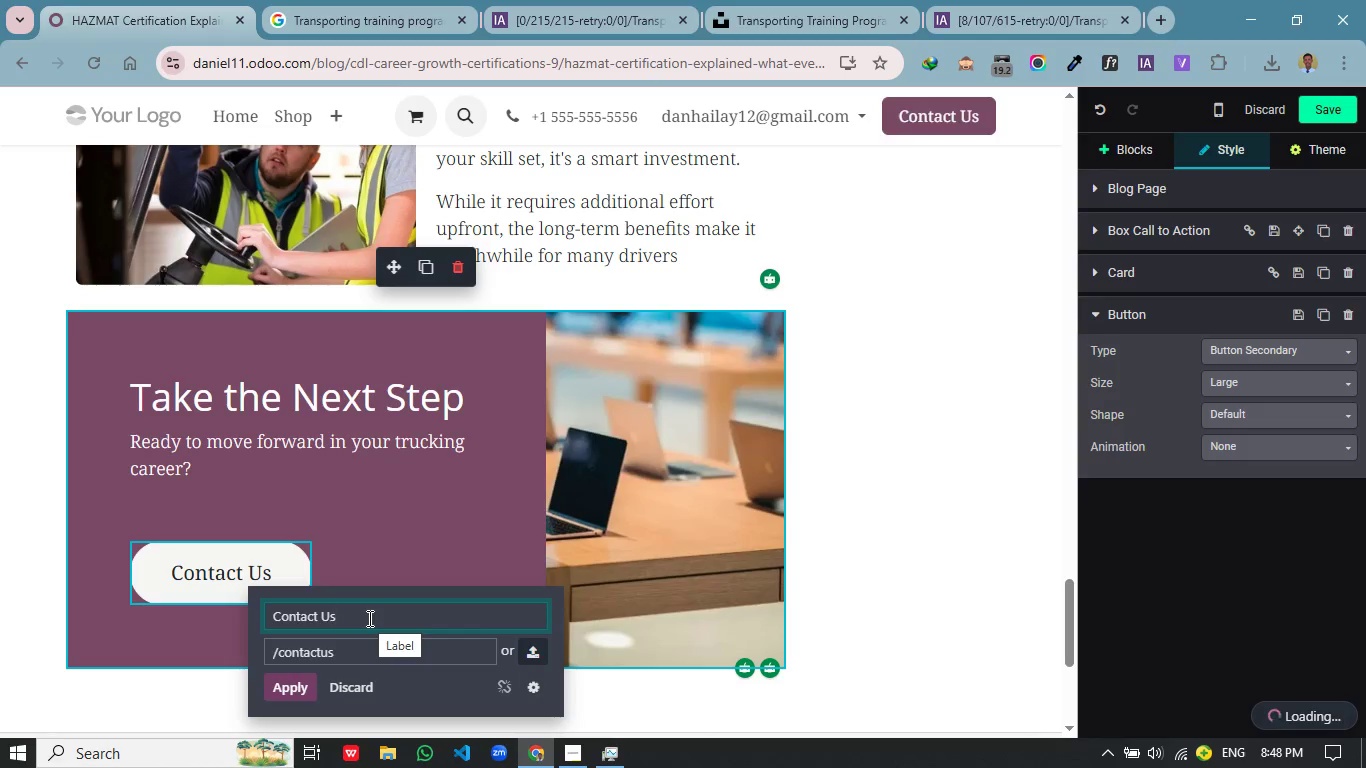 
key(Backspace)
key(Backspace)
type(Rolling Gears to start)
 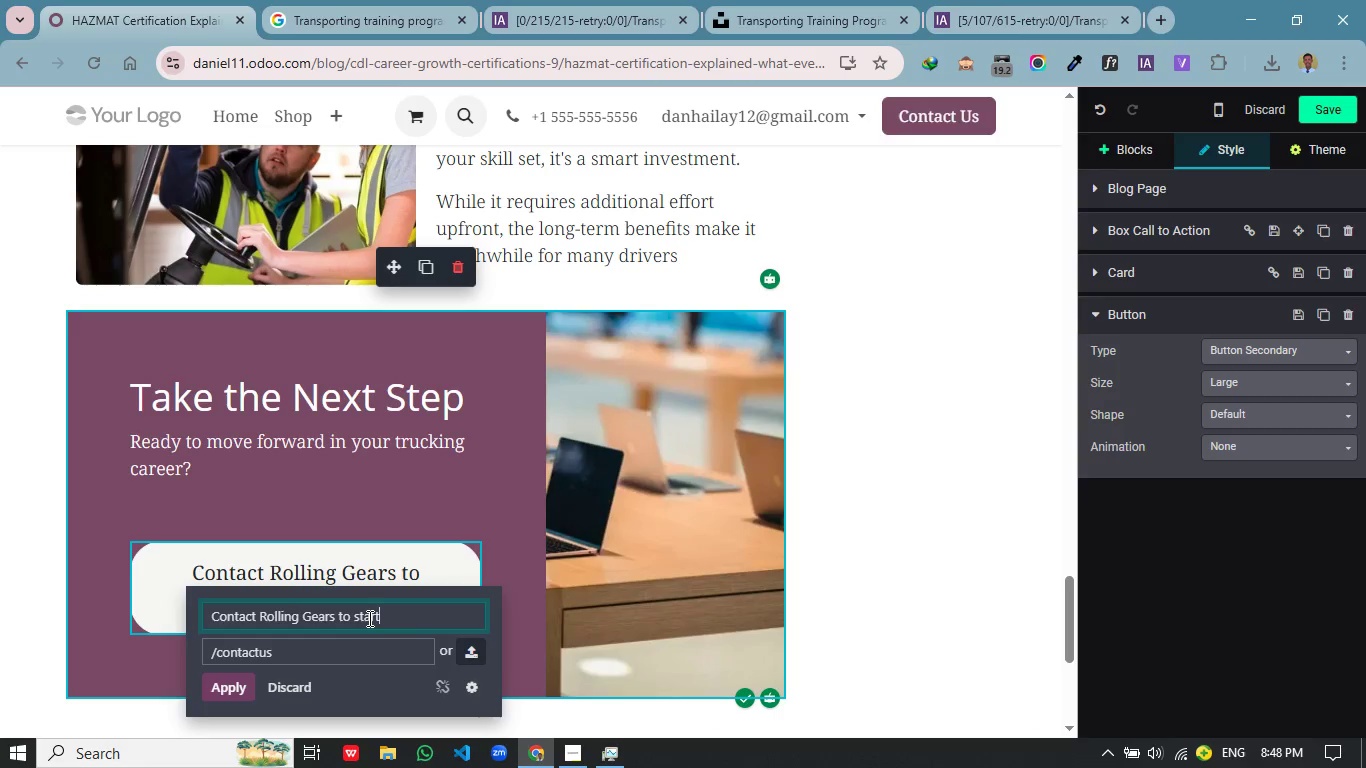 
type( Your HAZN)
key(Backspace)
type(MAT Training)
 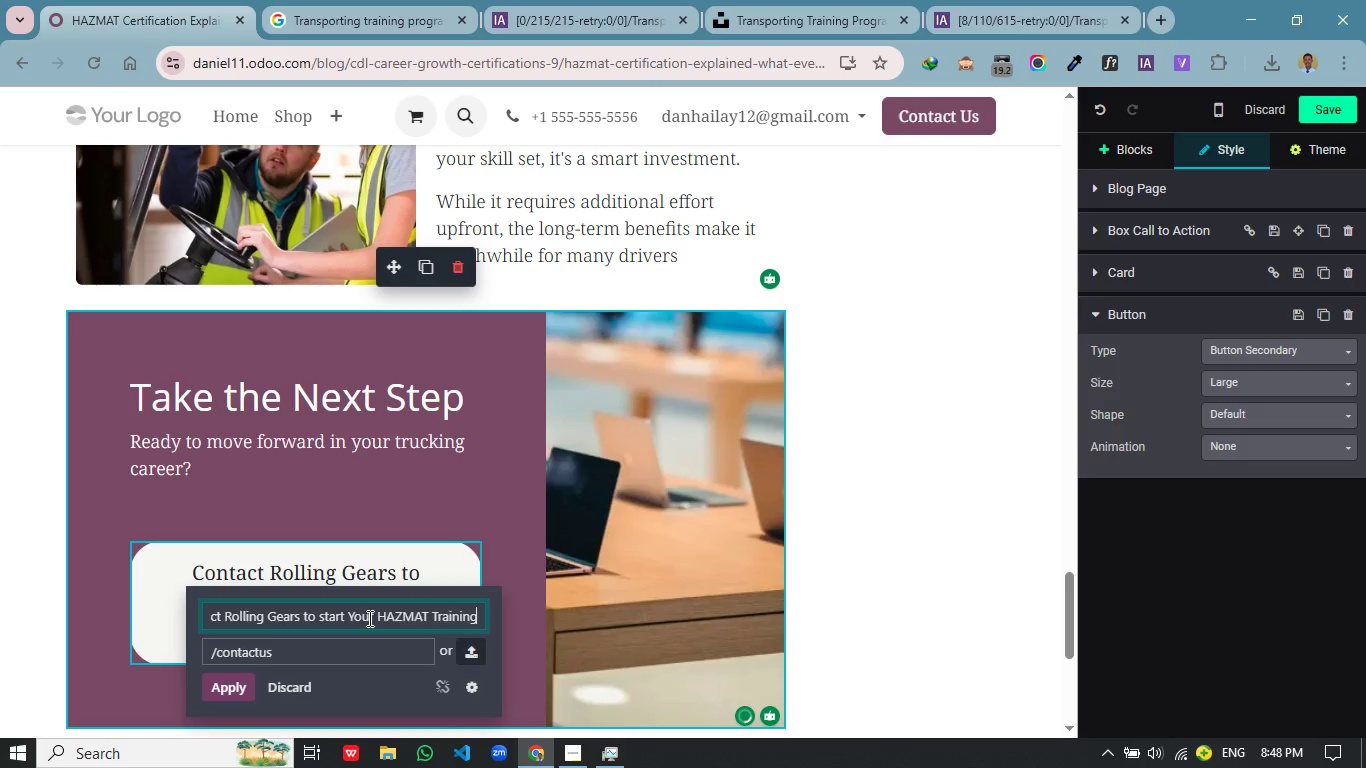 
left_click([477, 500])
 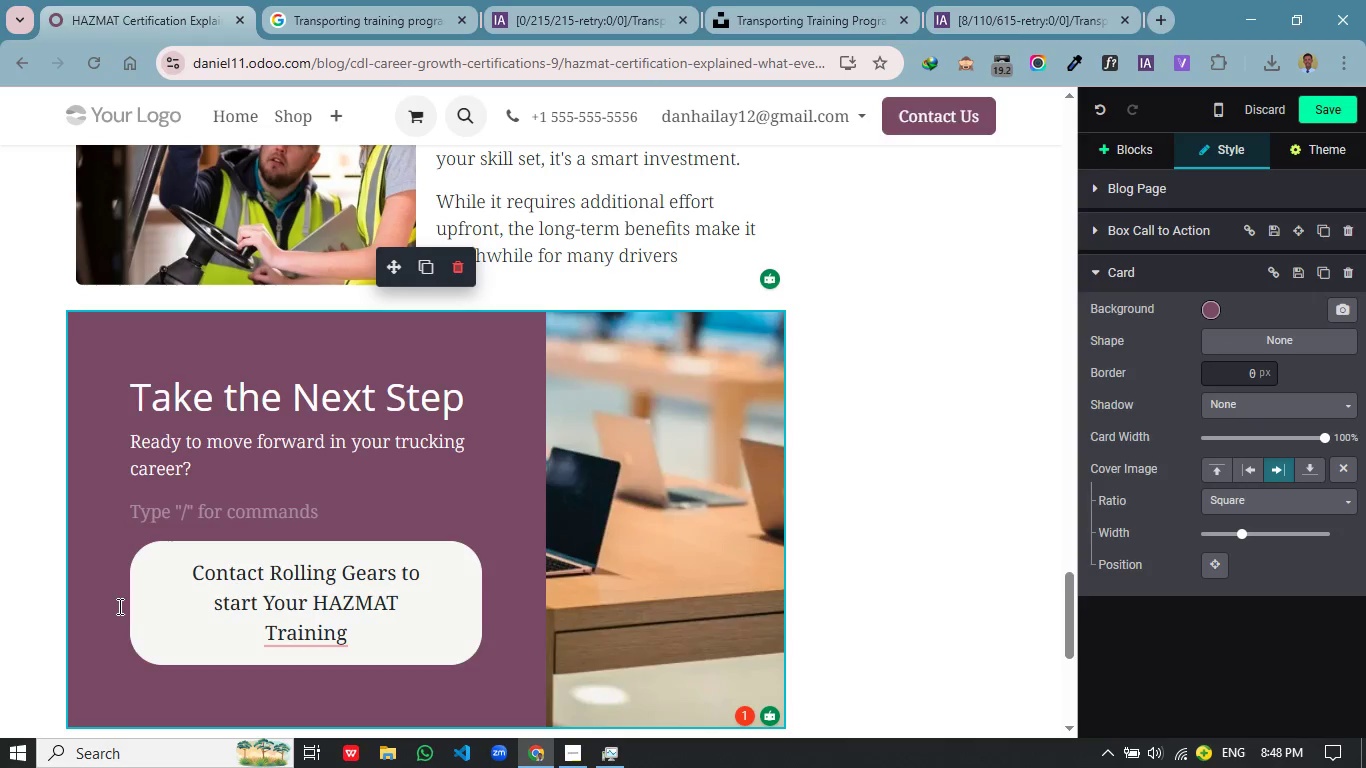 
left_click([127, 601])
 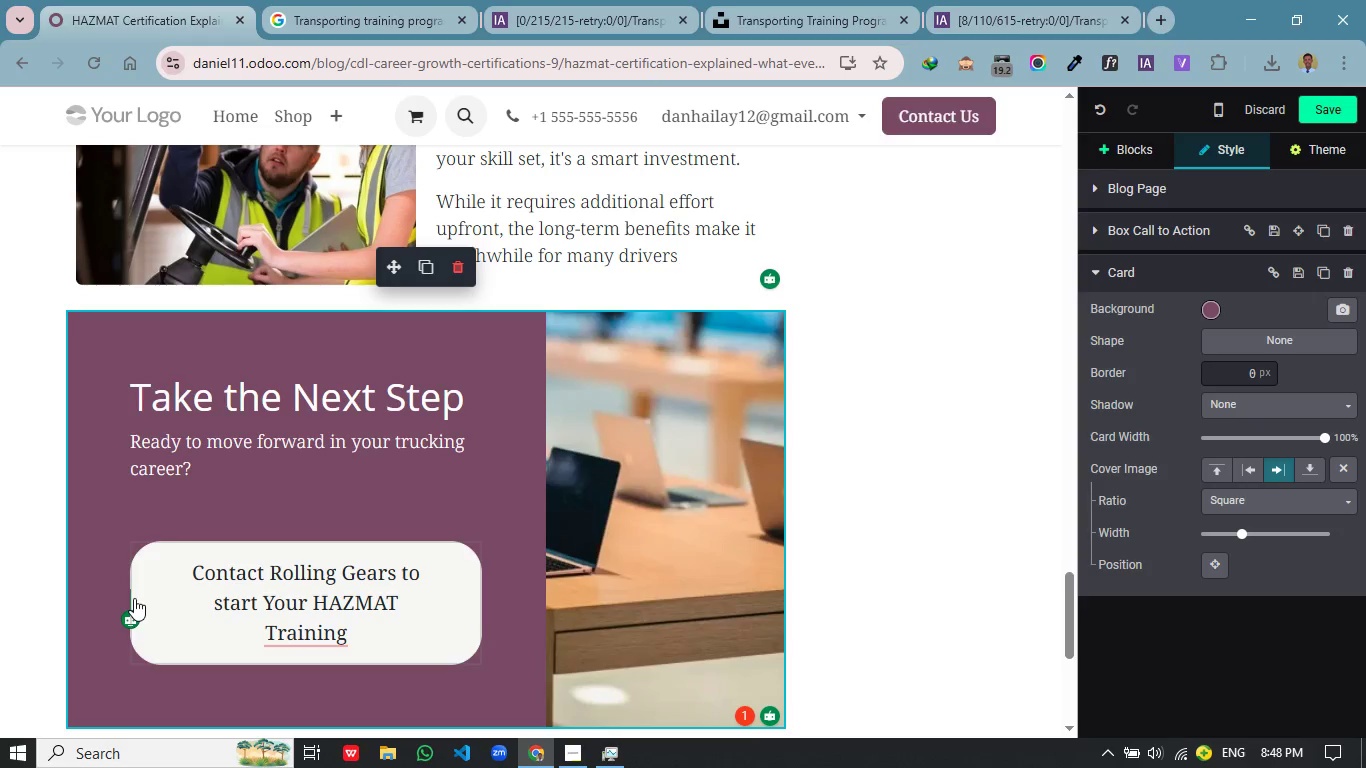 
left_click([176, 585])
 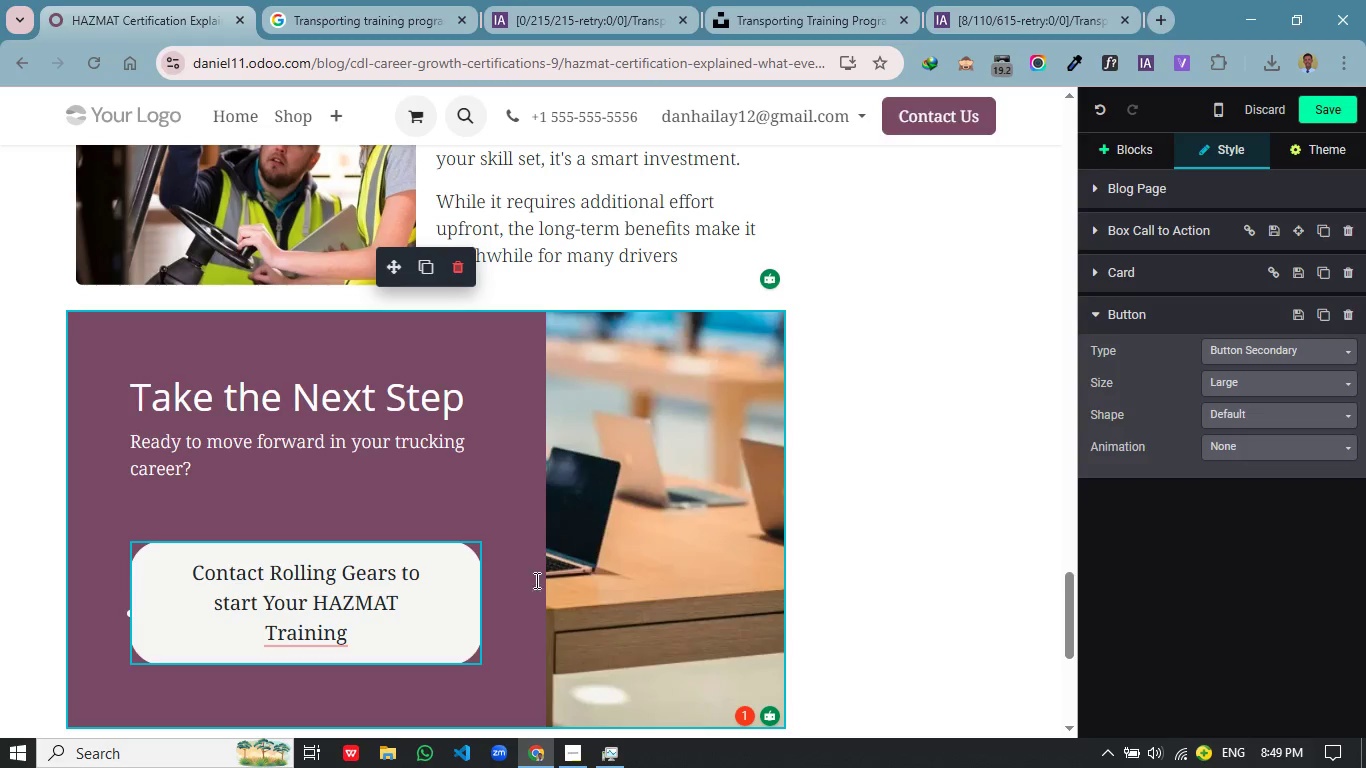 
wait(6.17)
 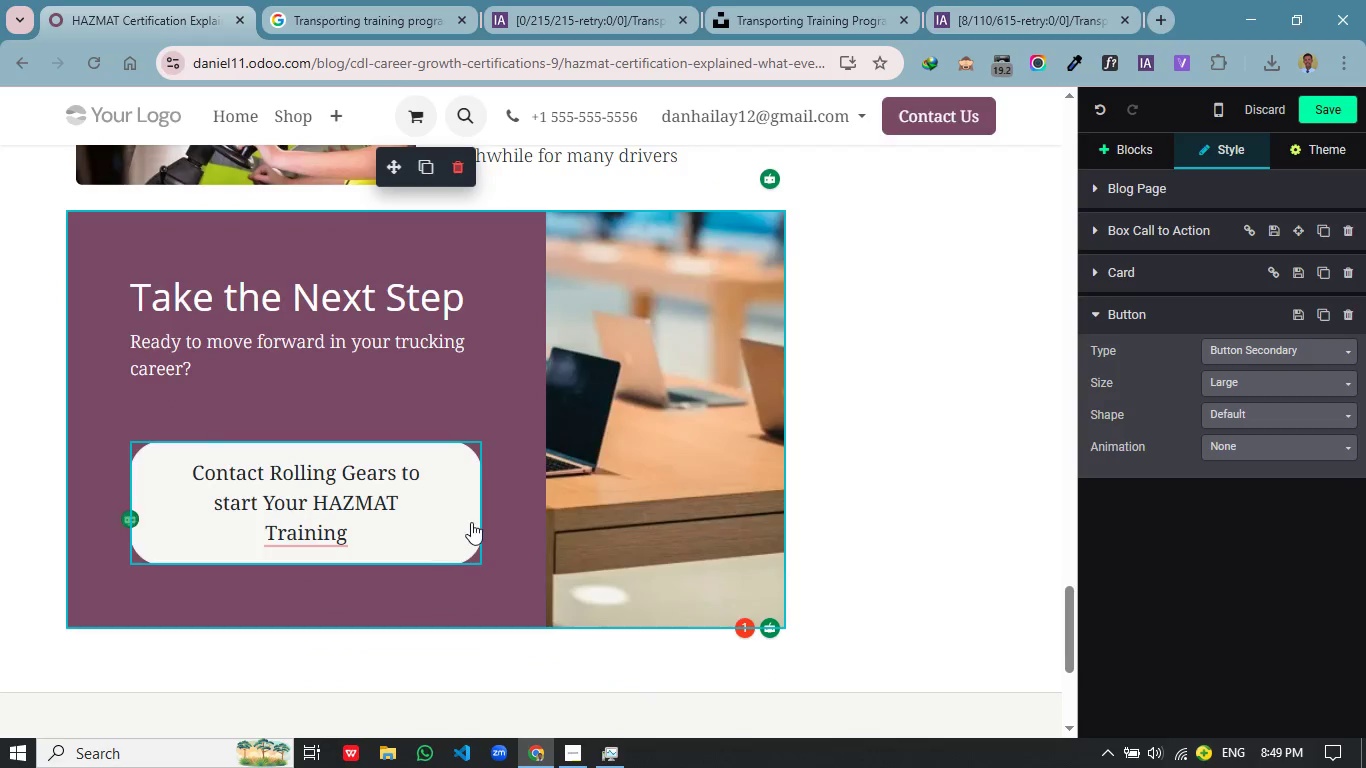 
left_click([1249, 376])
 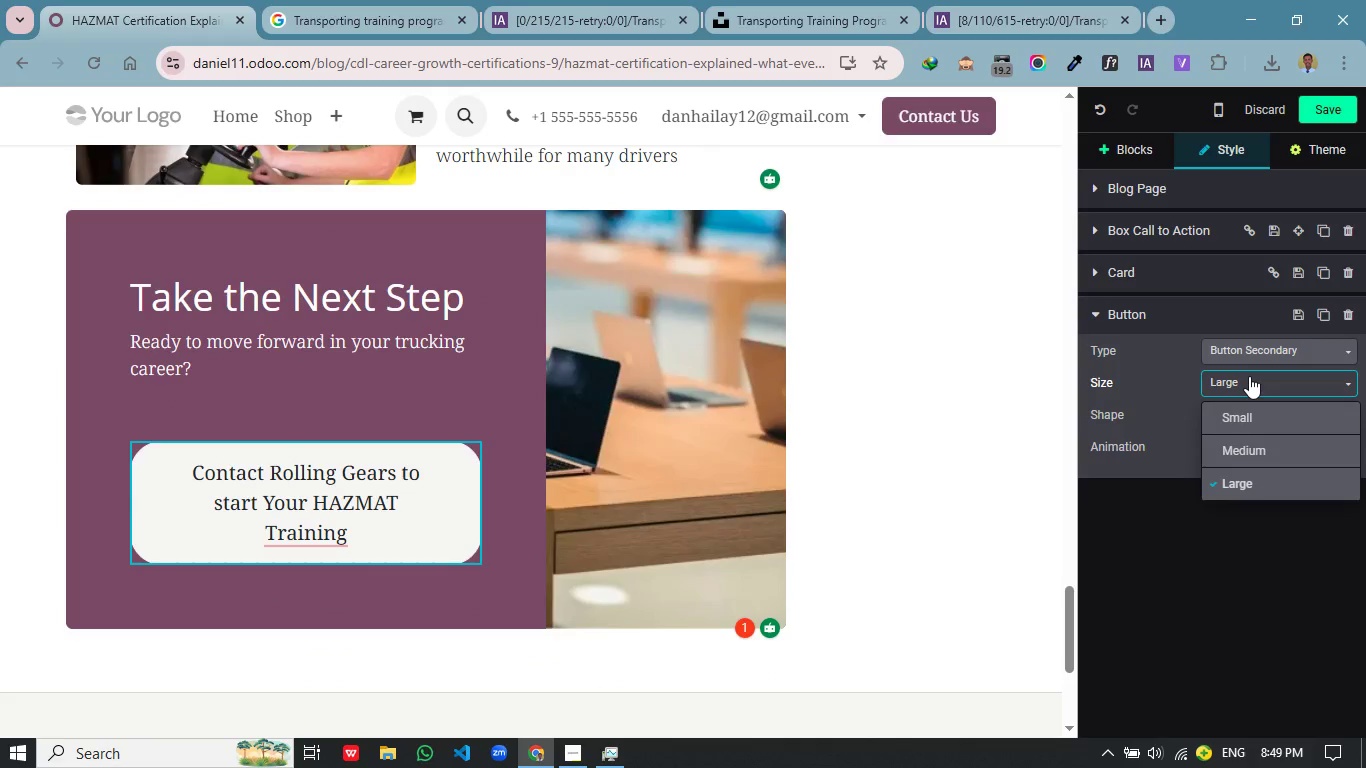 
scroll: coordinate [569, 584], scroll_direction: down, amount: 1.0
 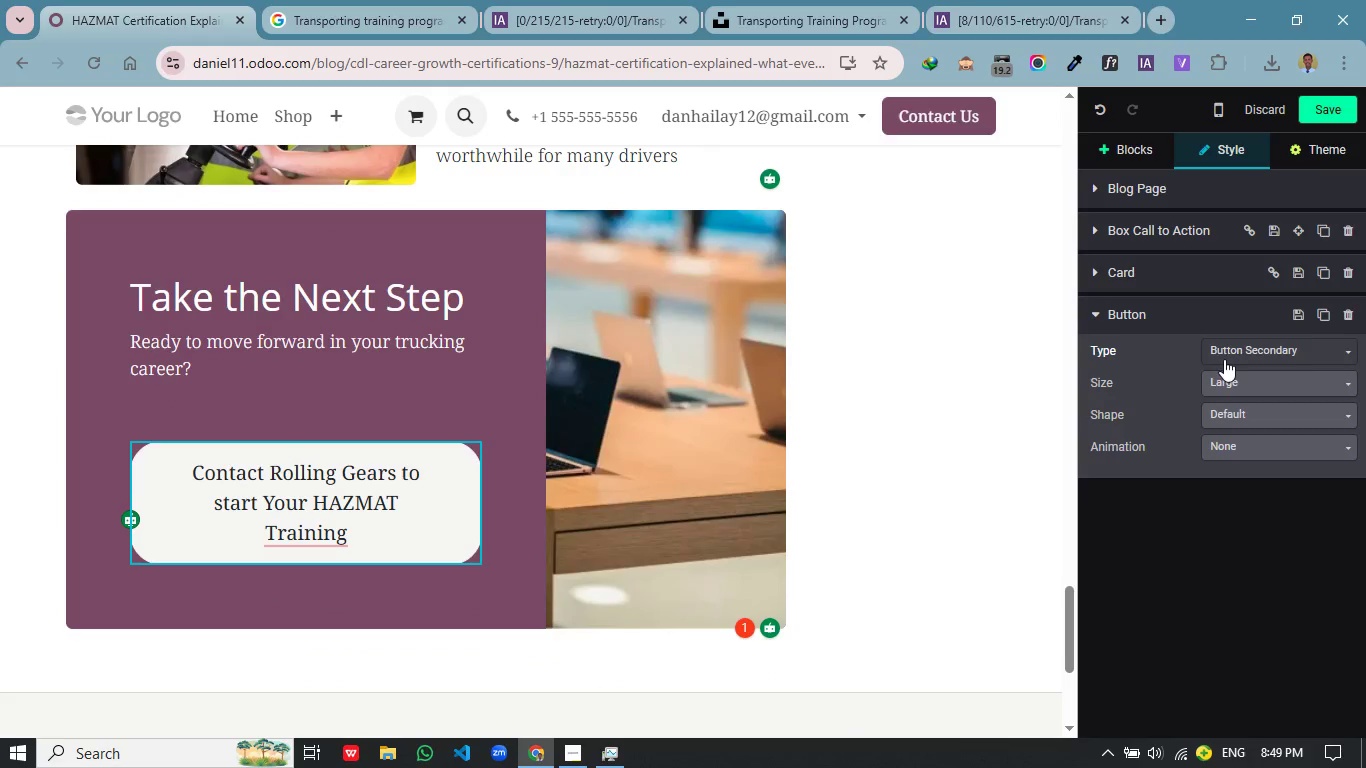 
left_click([1249, 376])
 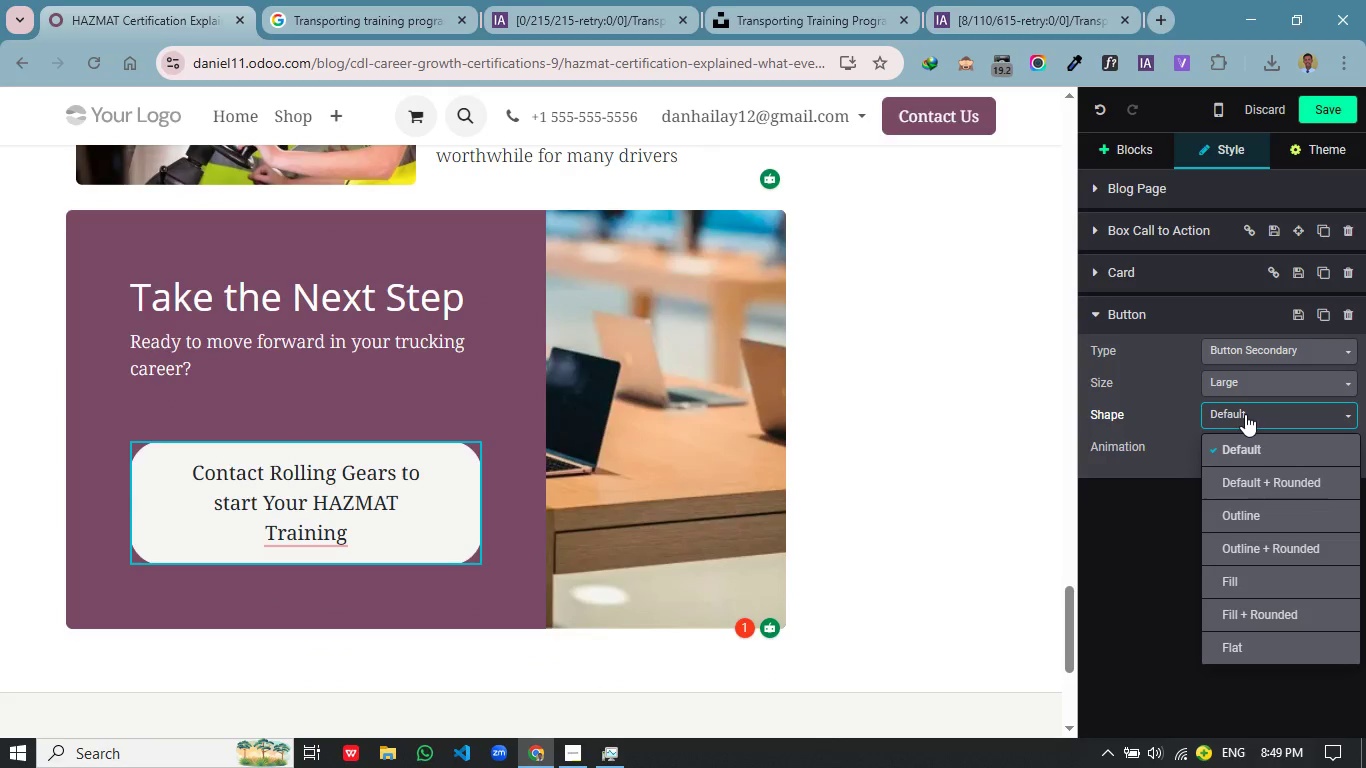 
left_click([1245, 414])
 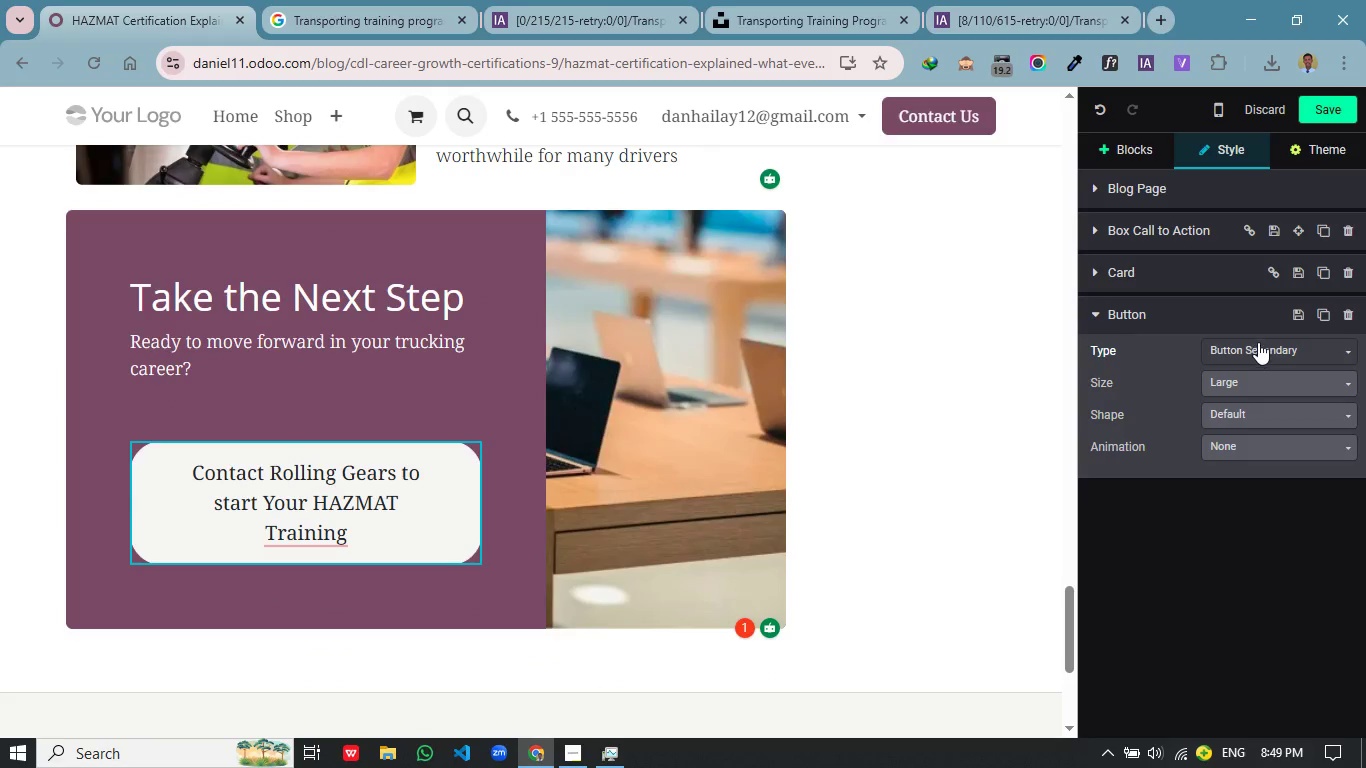 
left_click([1258, 342])
 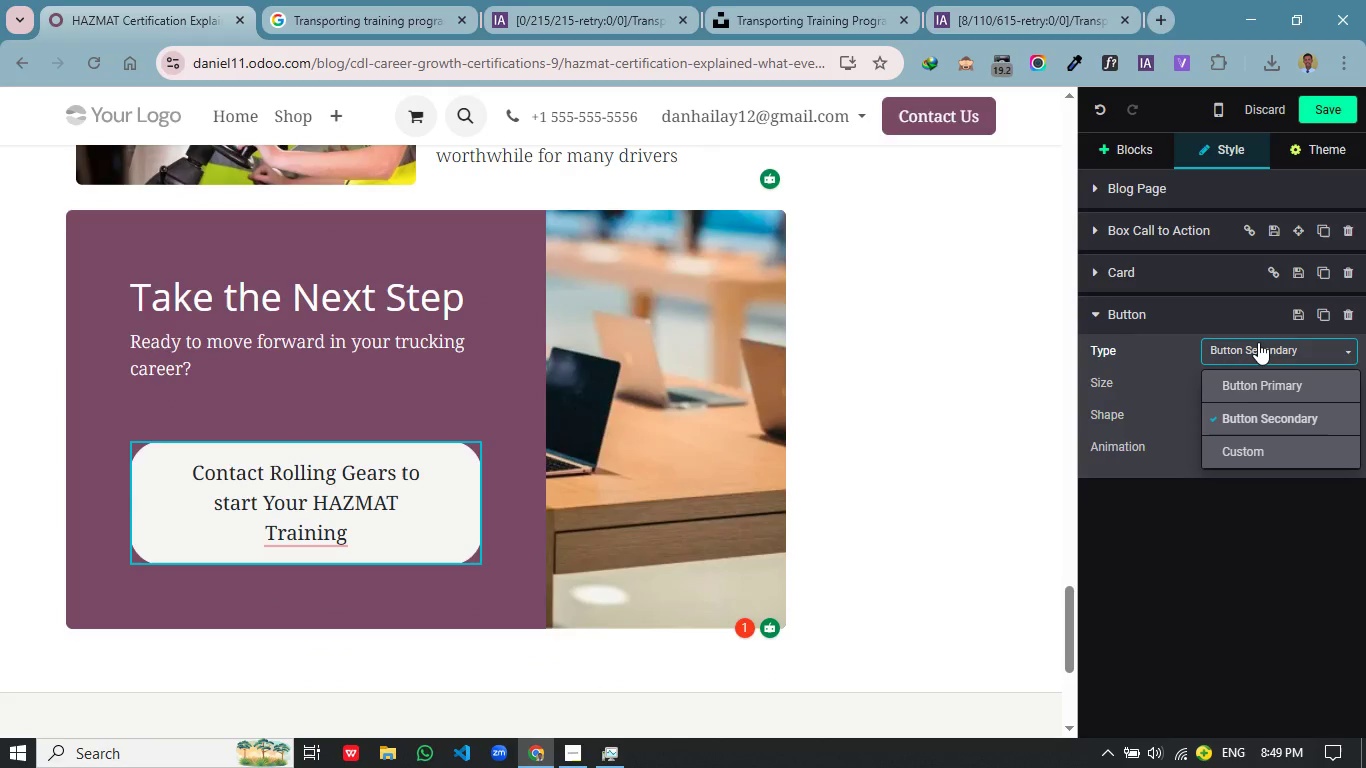 
left_click([1258, 342])
 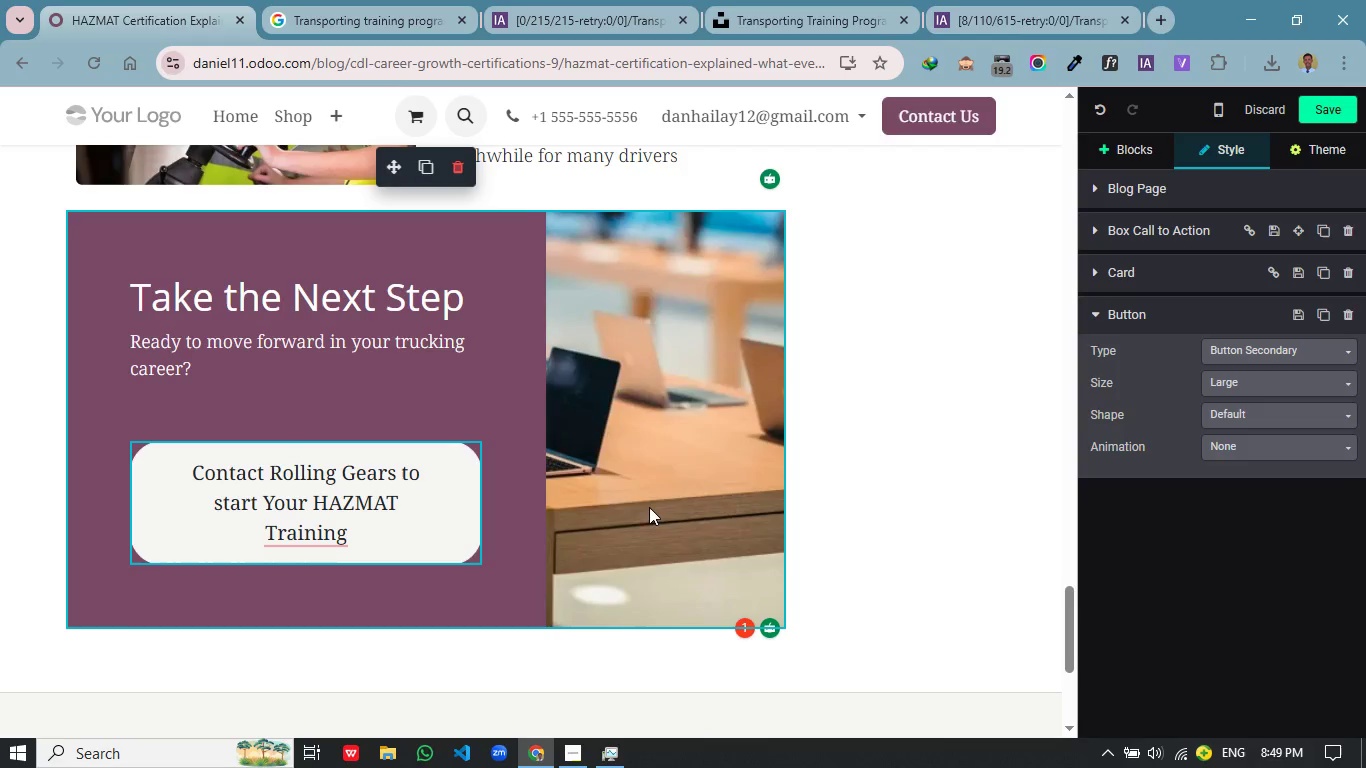 
left_click([908, 483])
 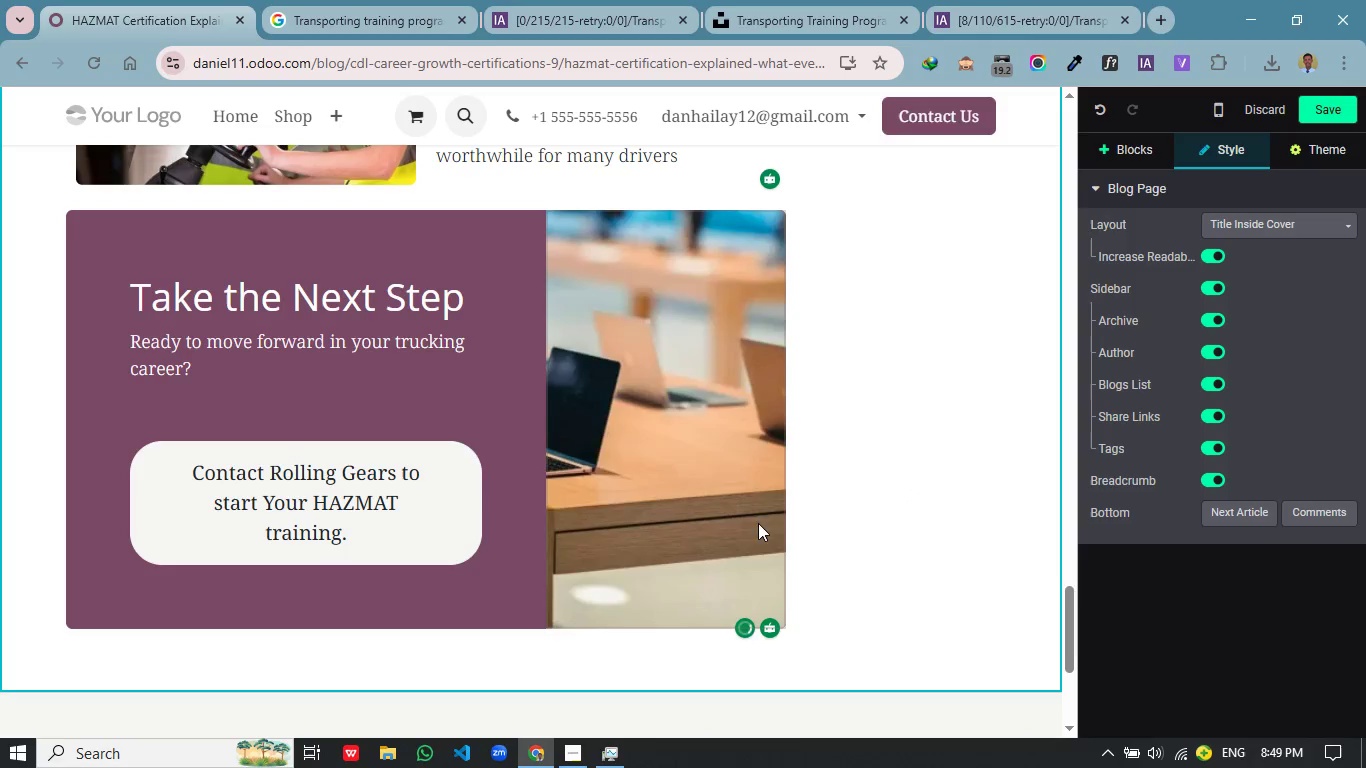 
wait(6.91)
 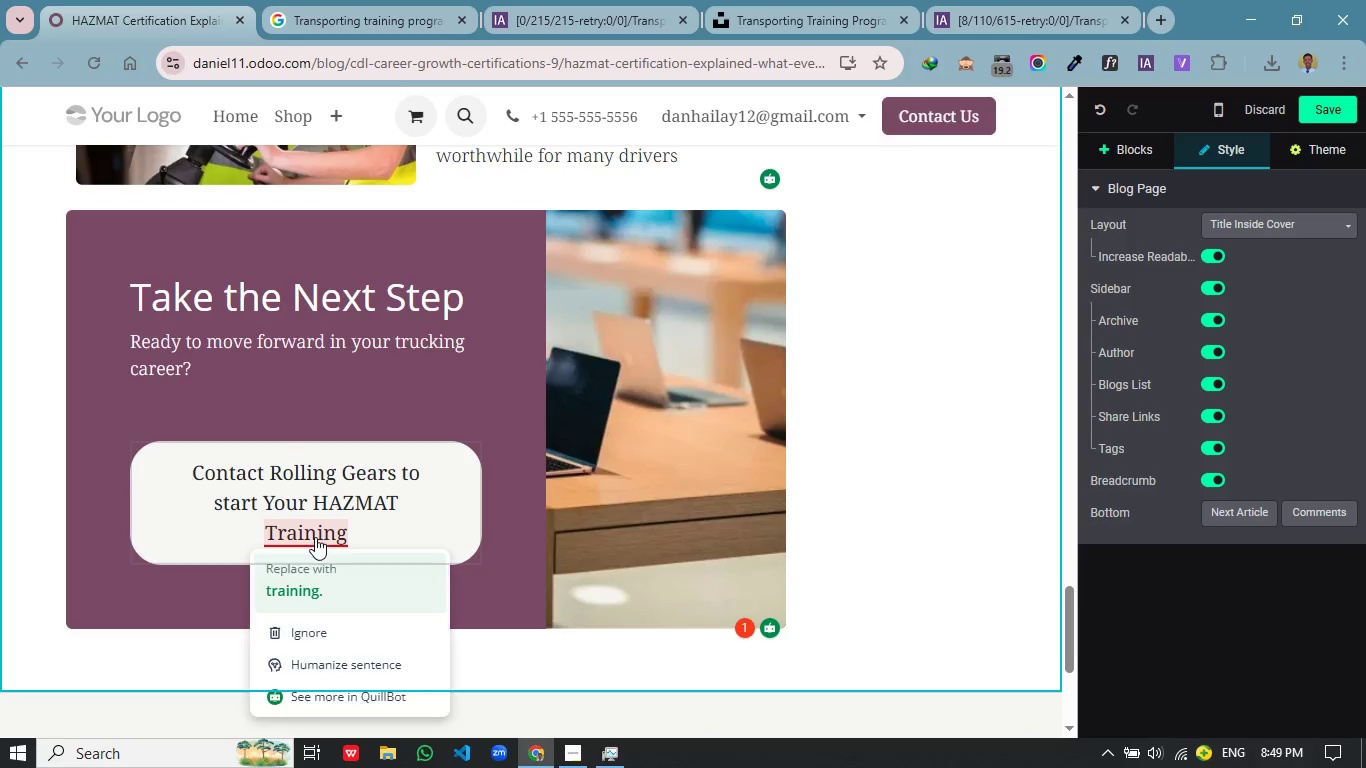 
left_click([542, 482])
 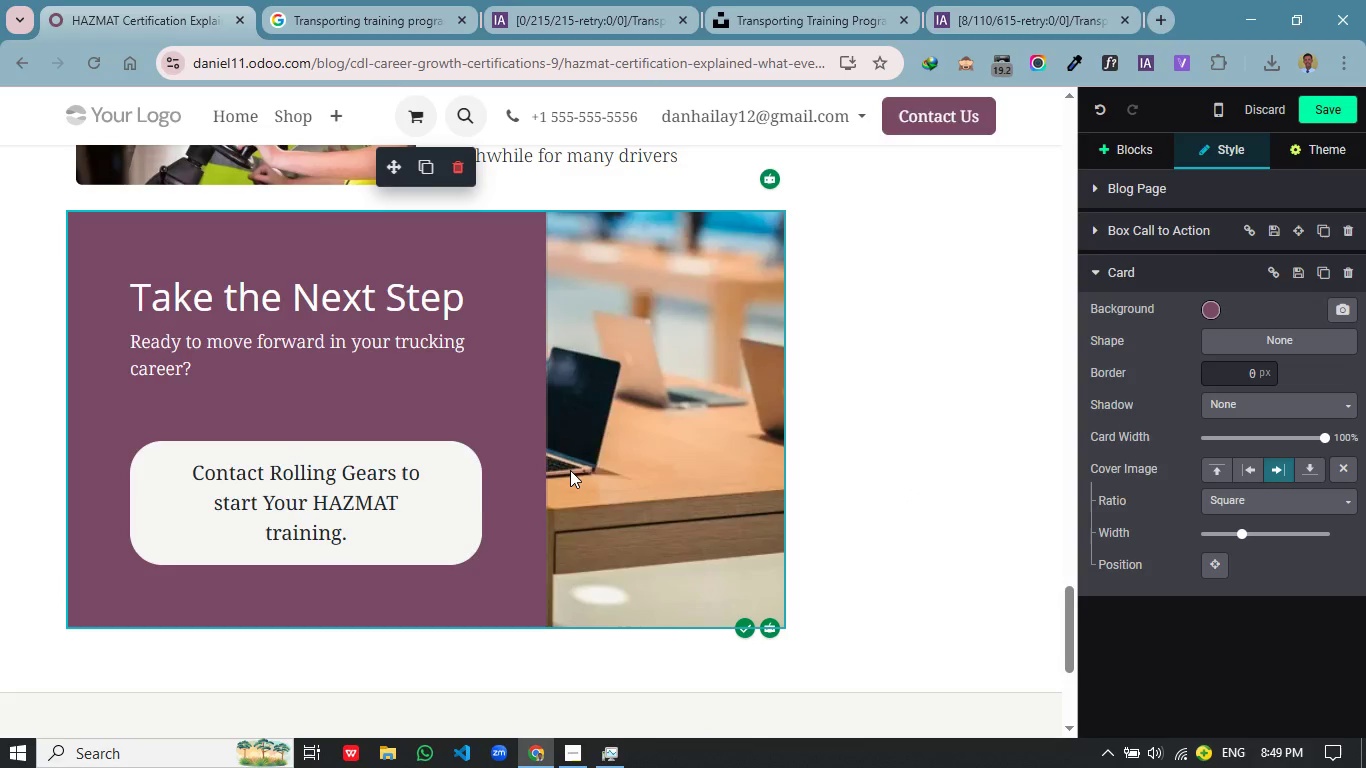 
left_click([570, 470])
 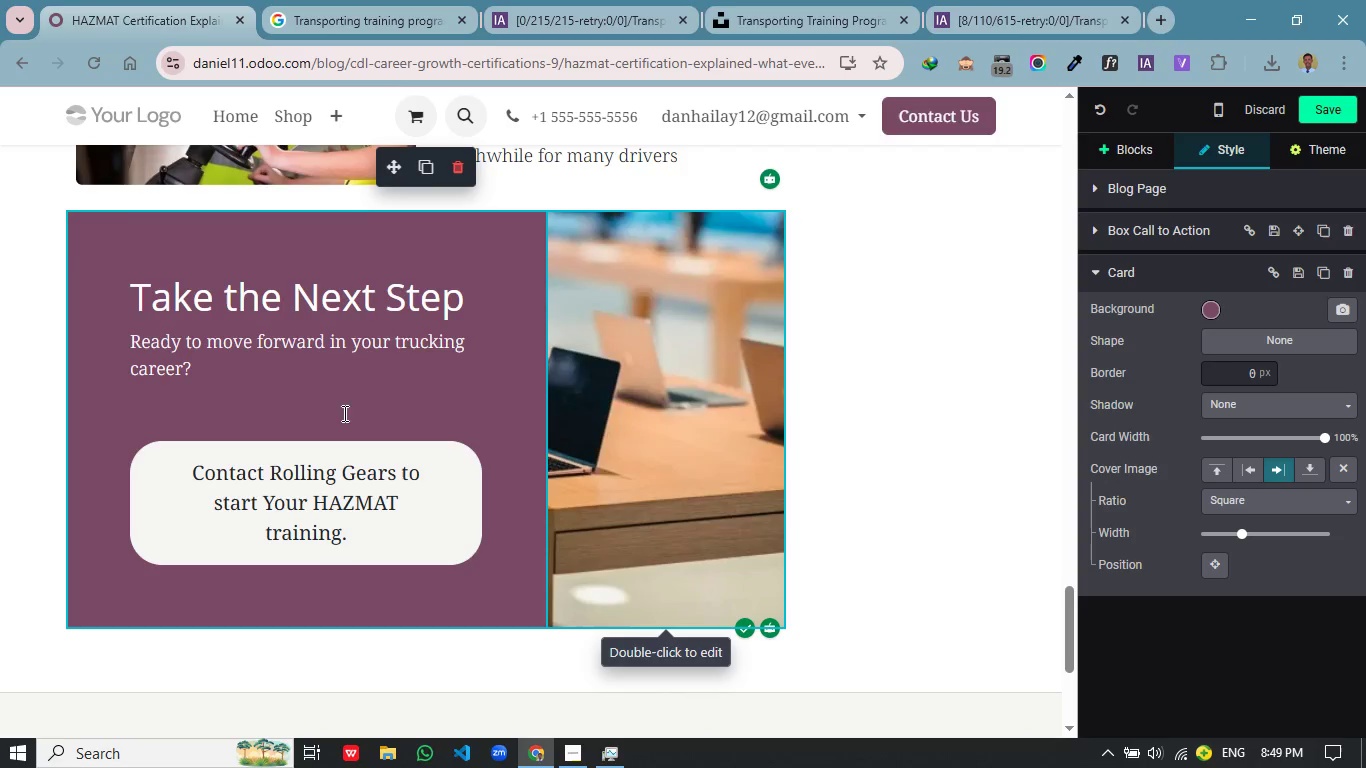 
left_click([305, 405])
 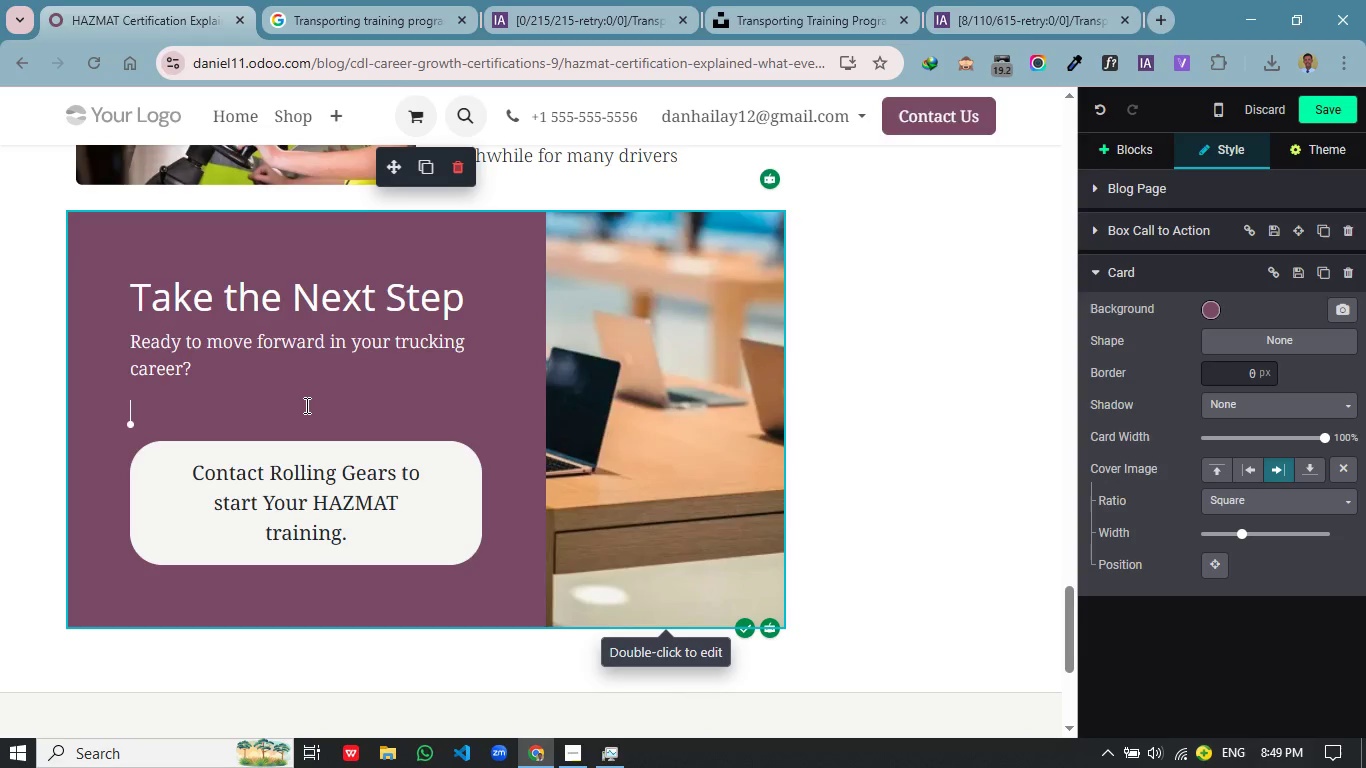 
key(Backspace)
 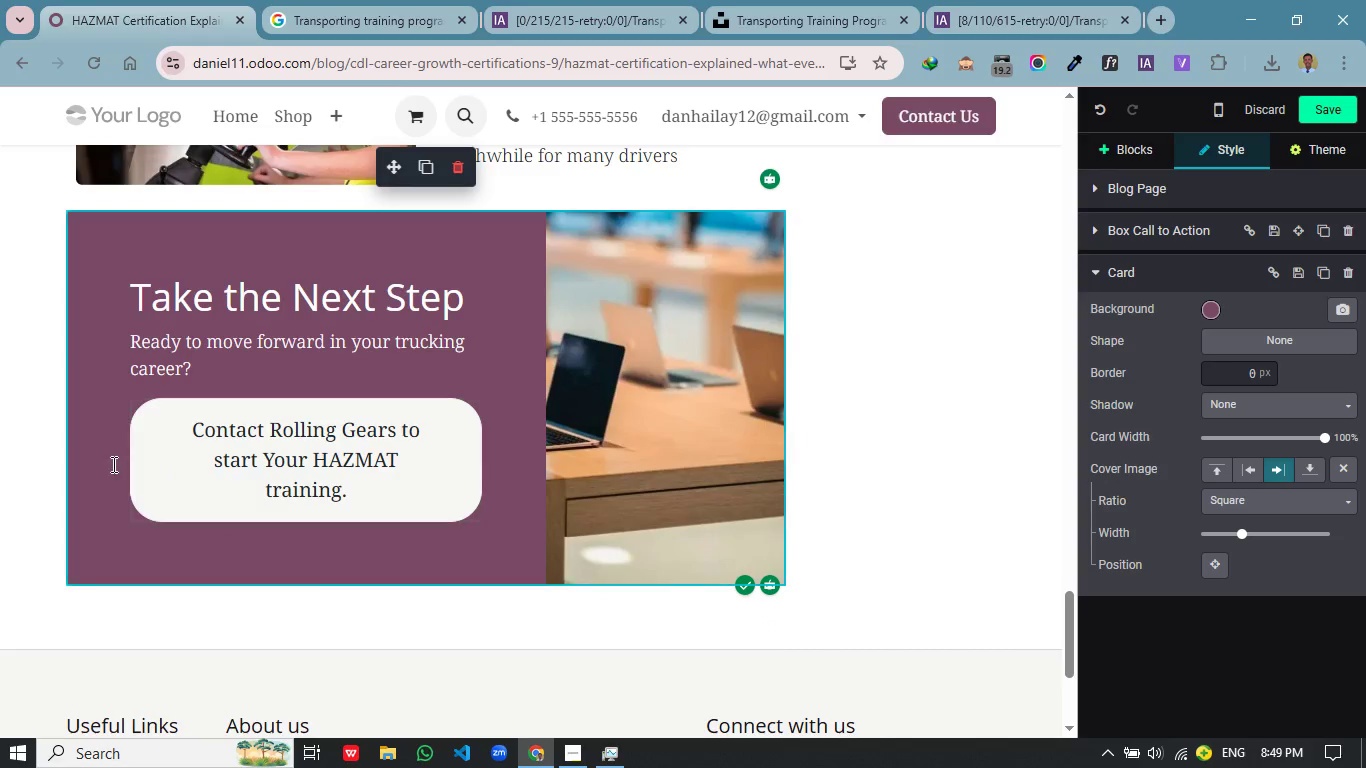 
left_click([109, 462])
 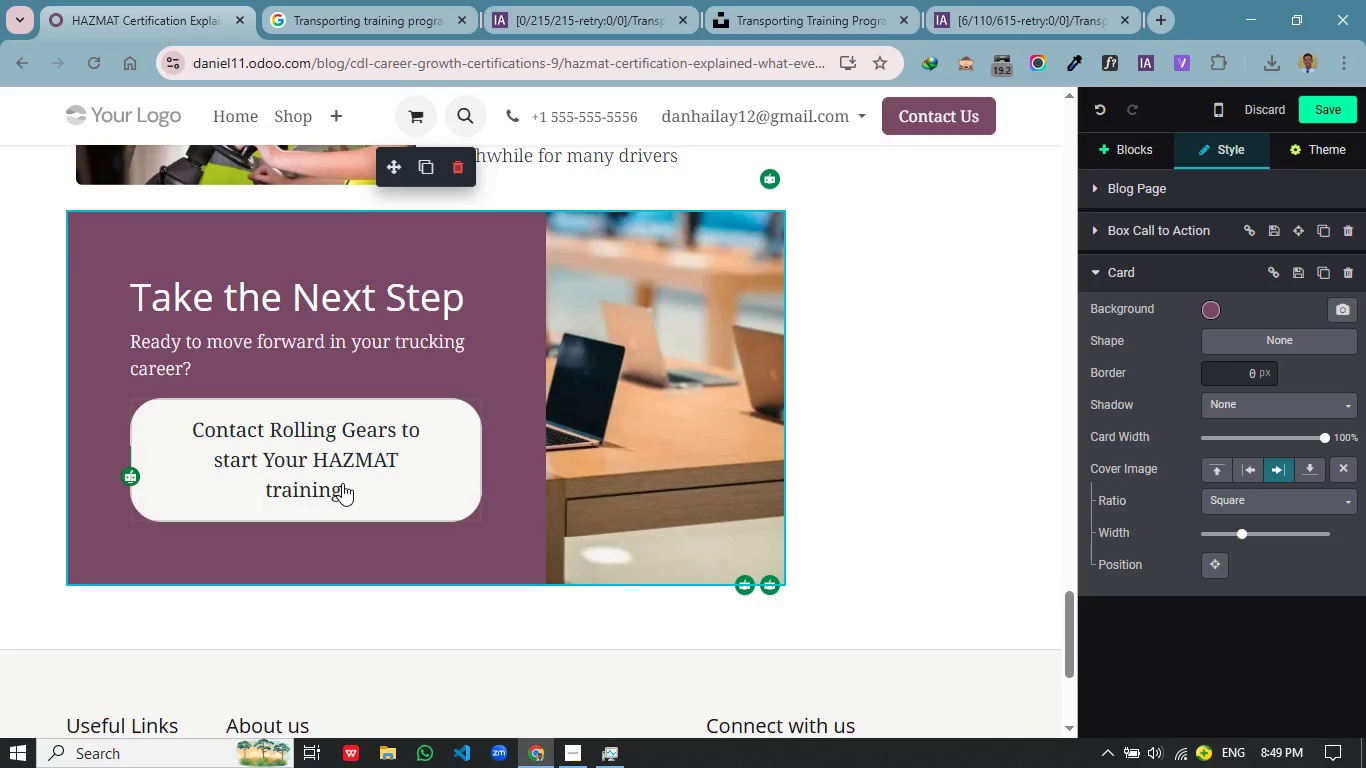 
wait(14.61)
 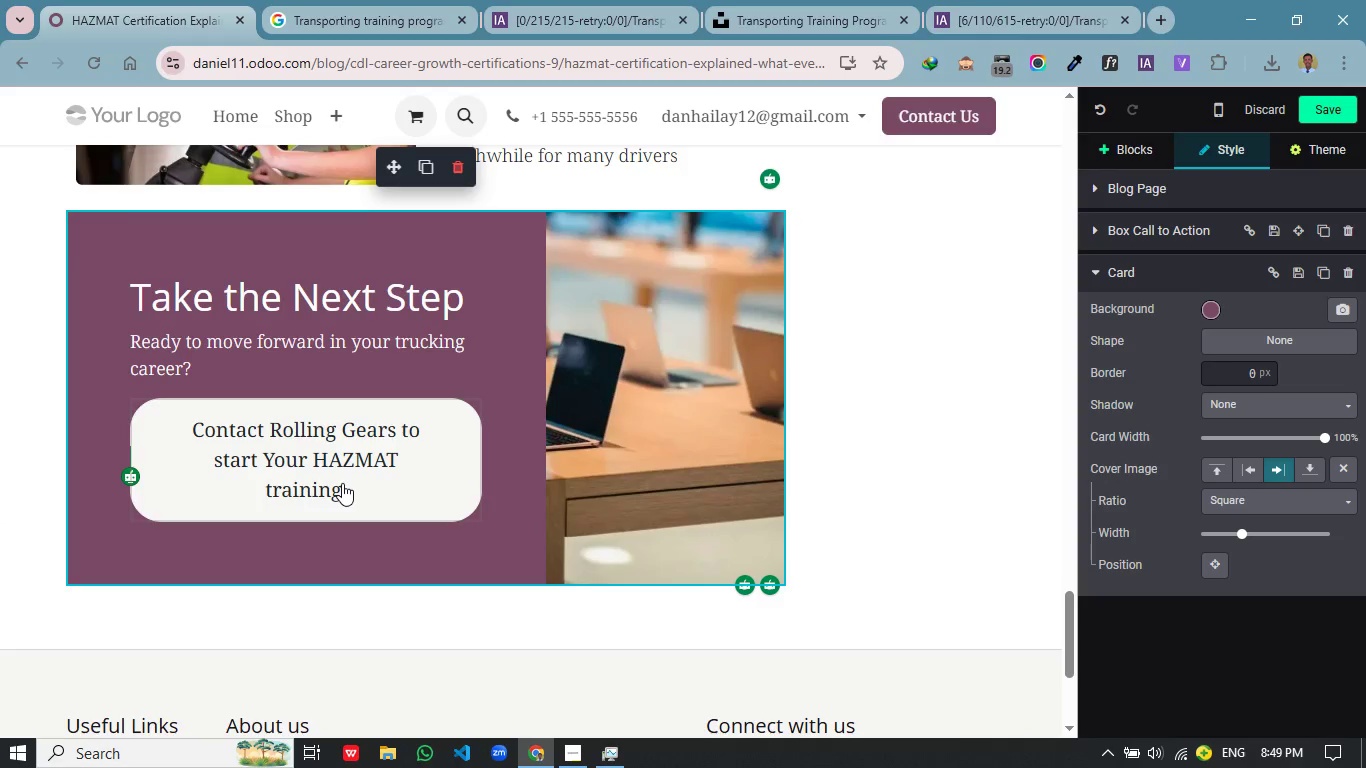 
double_click([390, 442])
 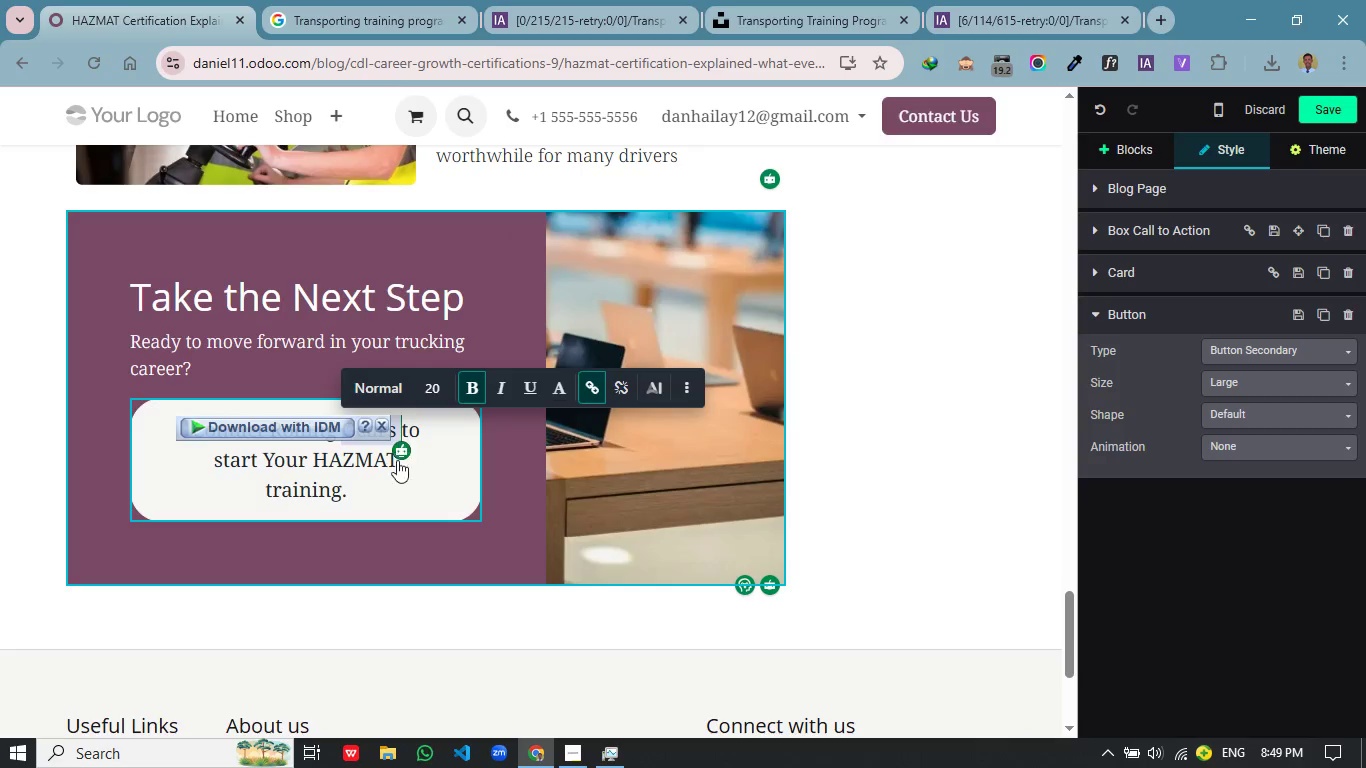 
left_click([394, 468])
 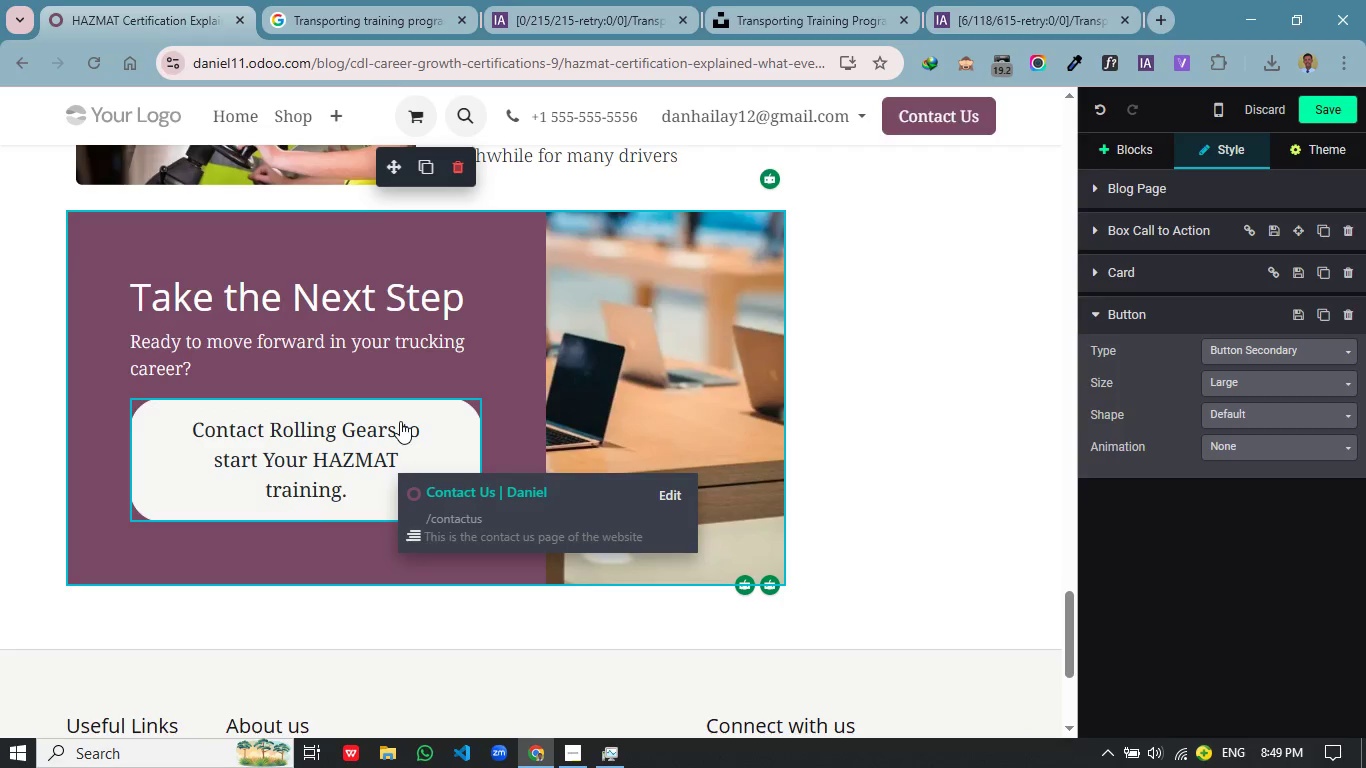 
left_click([400, 421])
 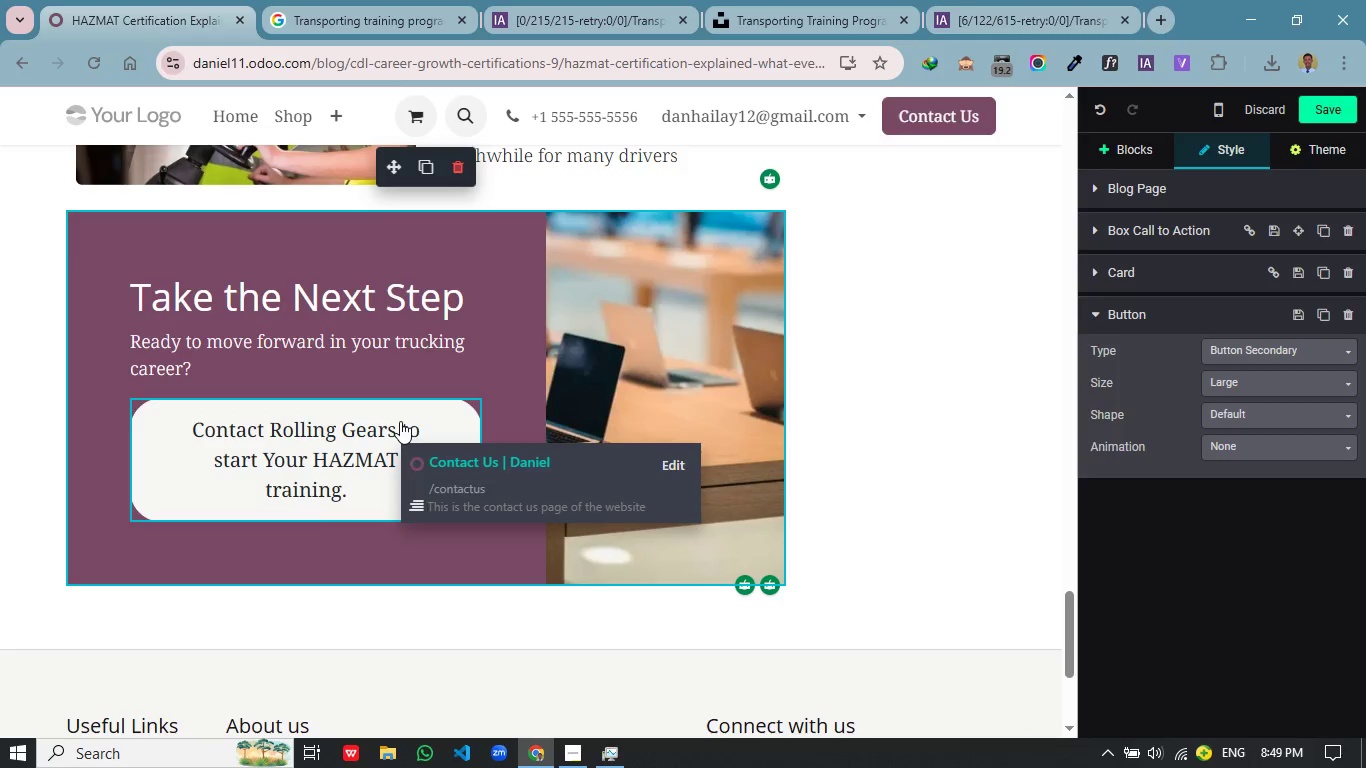 
left_click_drag(start_coordinate=[400, 421], to_coordinate=[416, 435])
 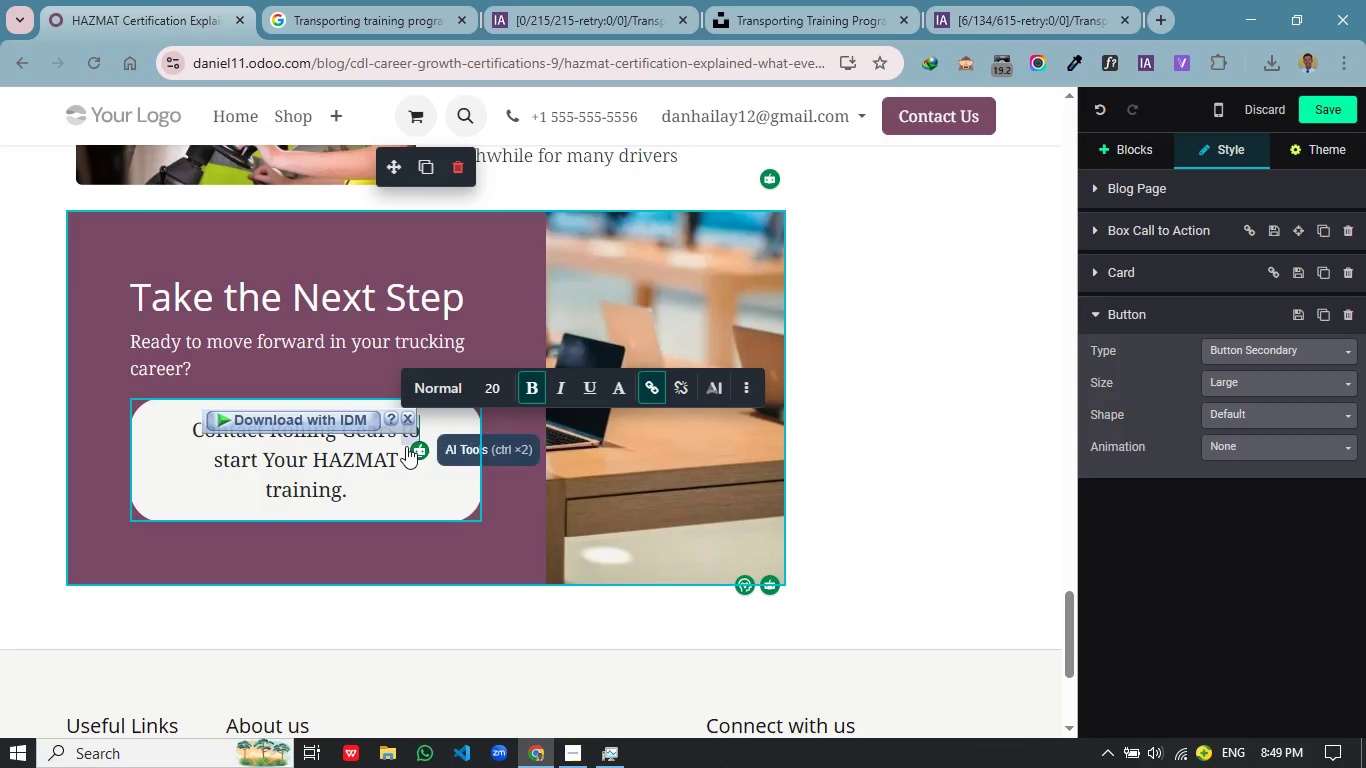 
wait(5.92)
 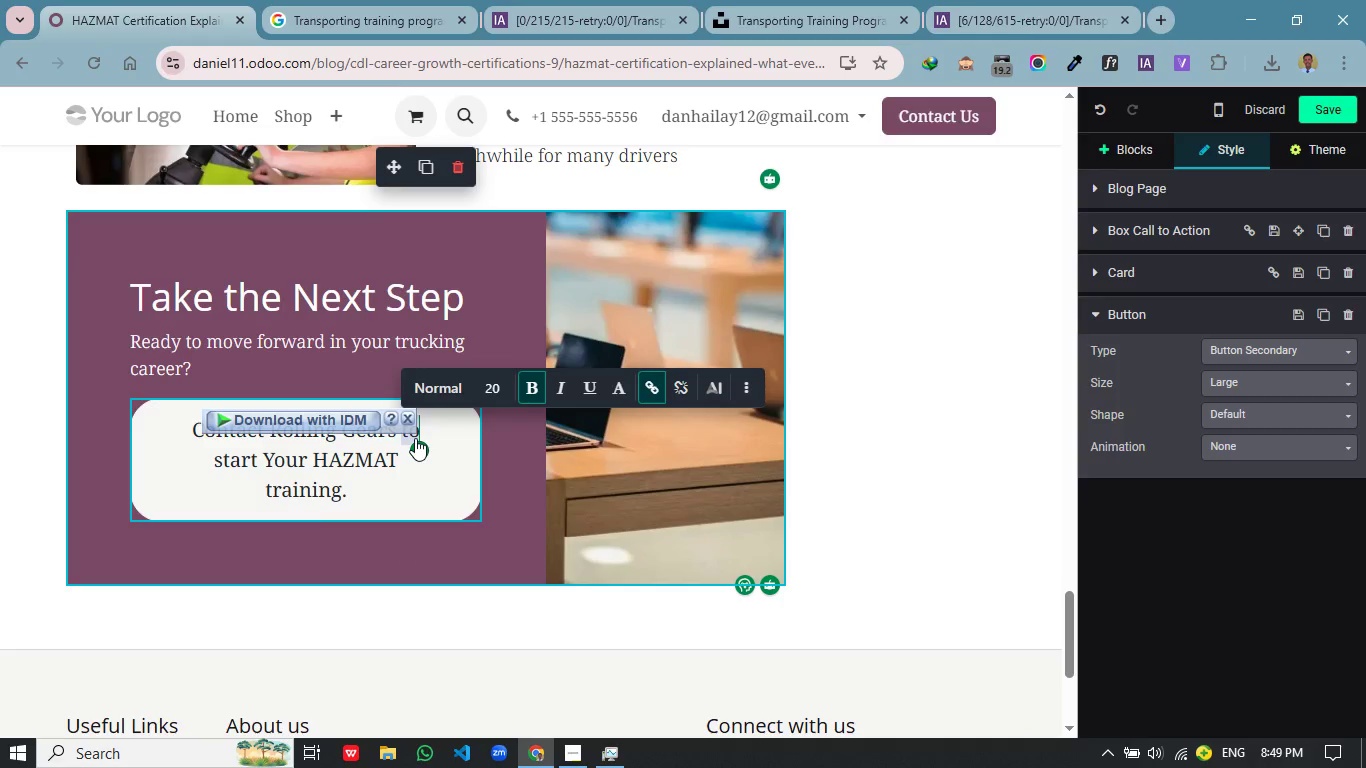 
left_click([283, 463])
 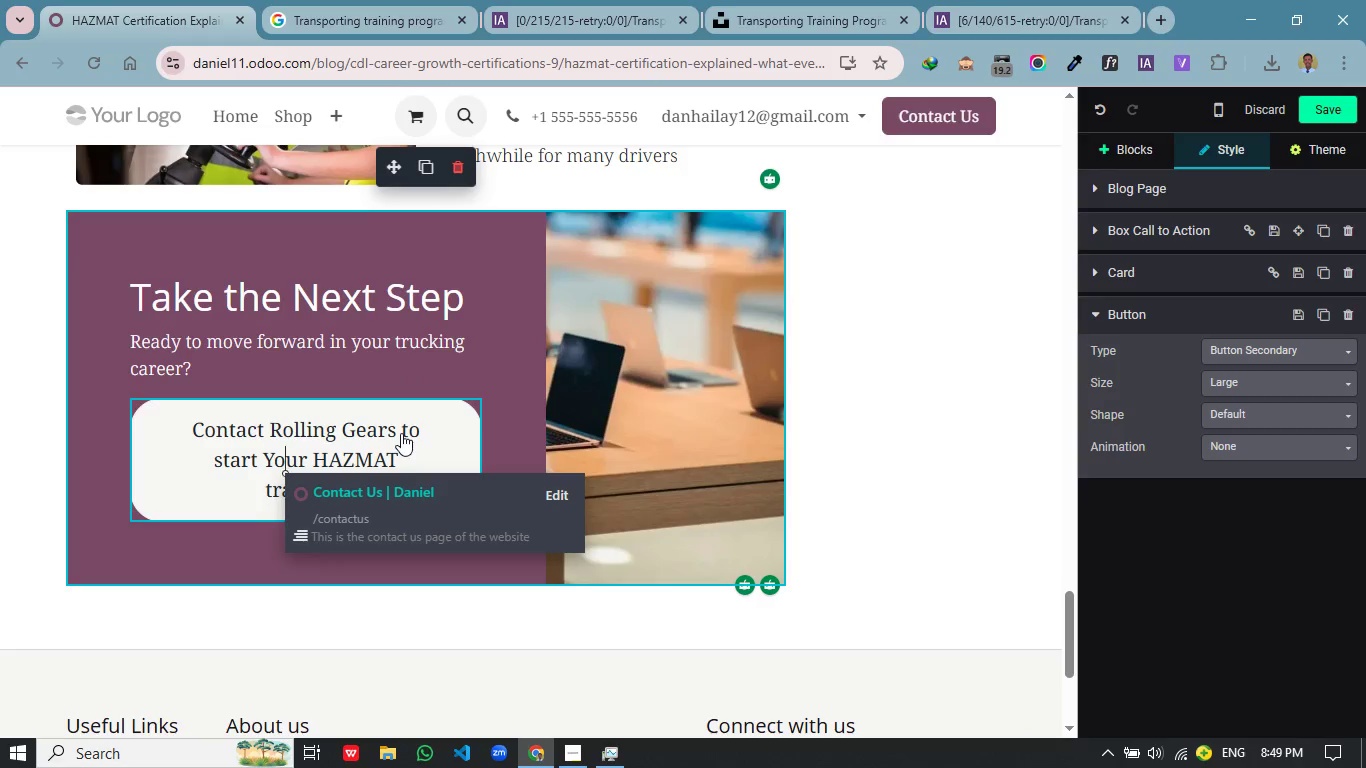 
left_click_drag(start_coordinate=[401, 433], to_coordinate=[243, 376])
 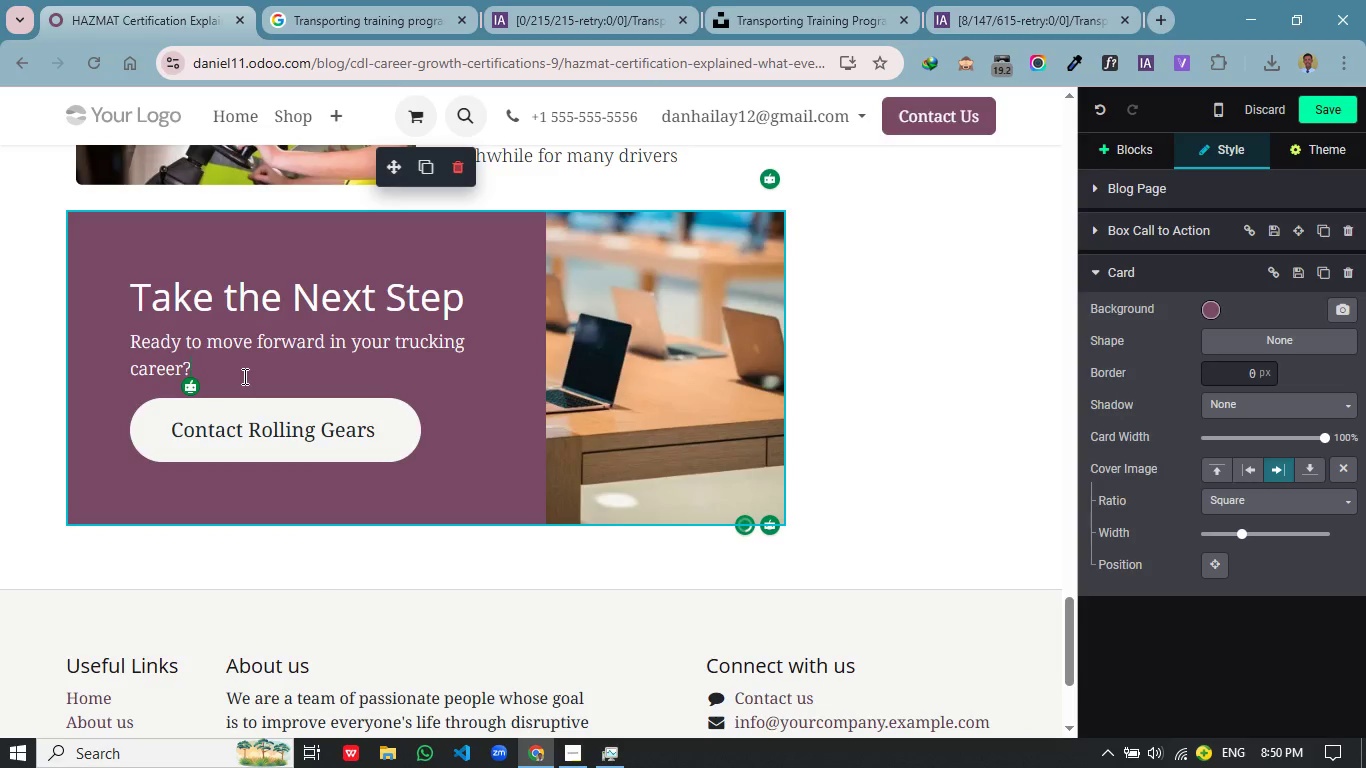 
key(Control+X)
 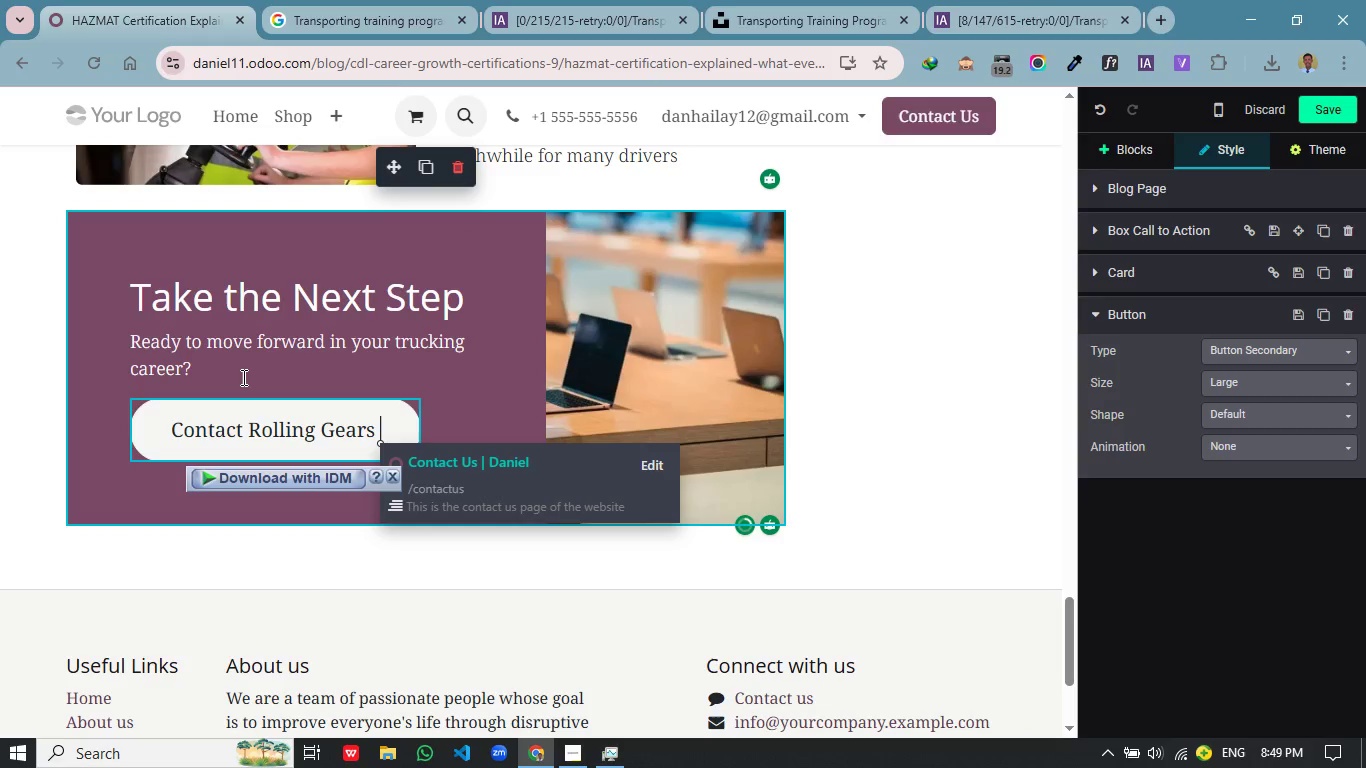 
left_click([243, 376])
 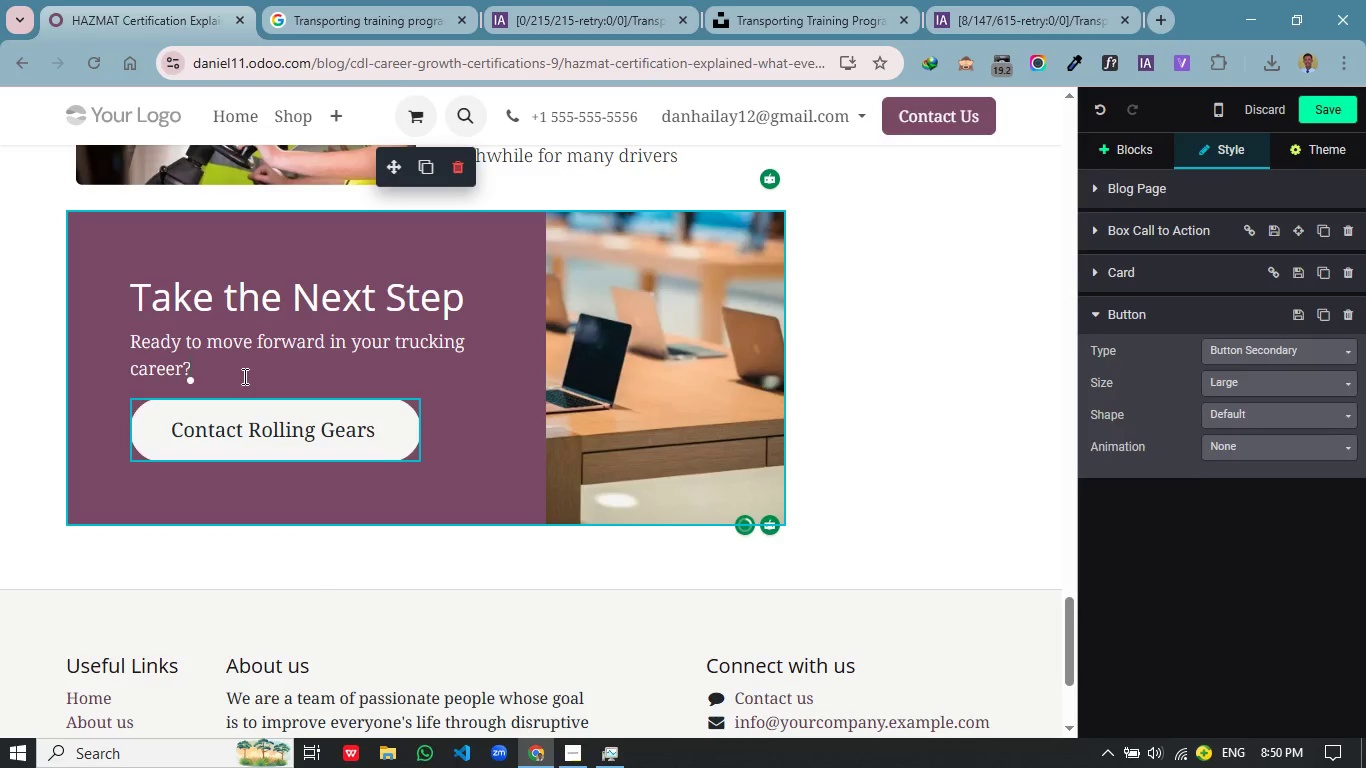 
key(Space)
 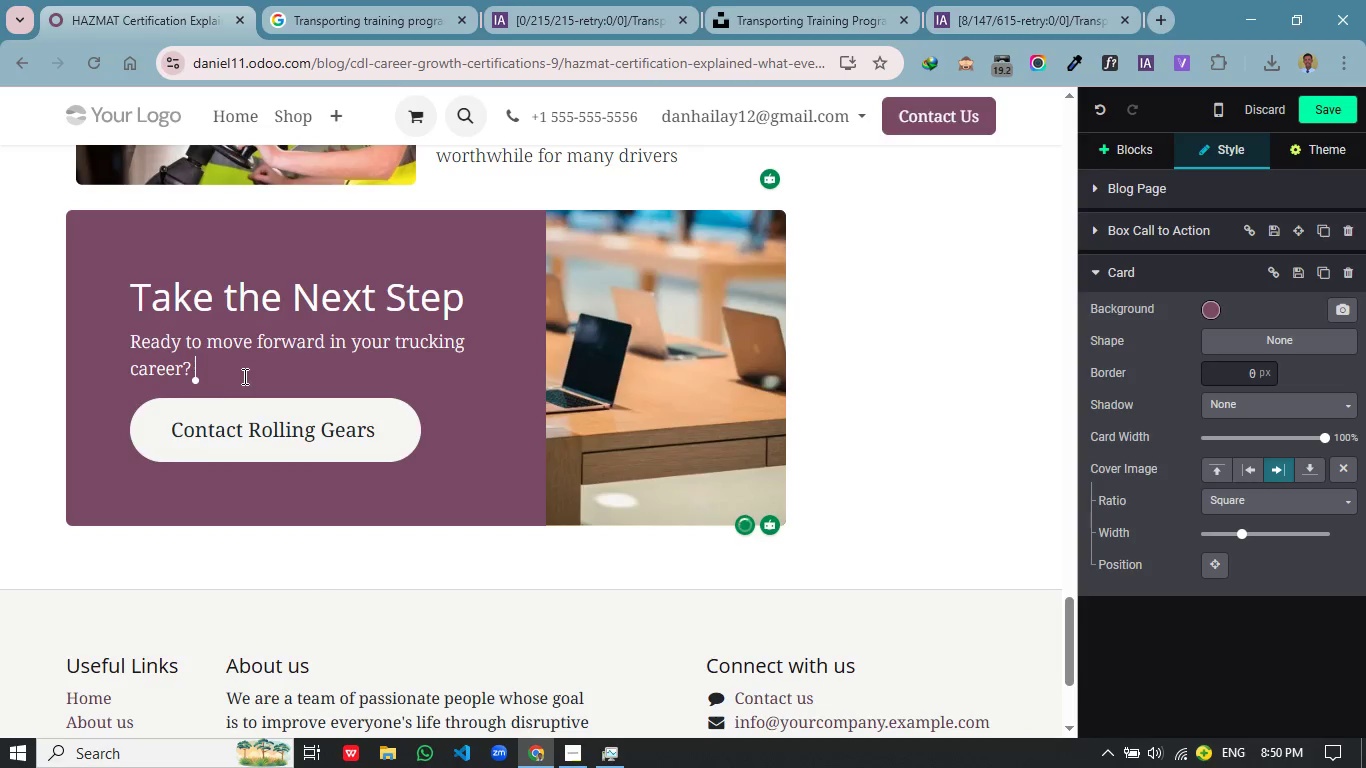 
key(Space)
 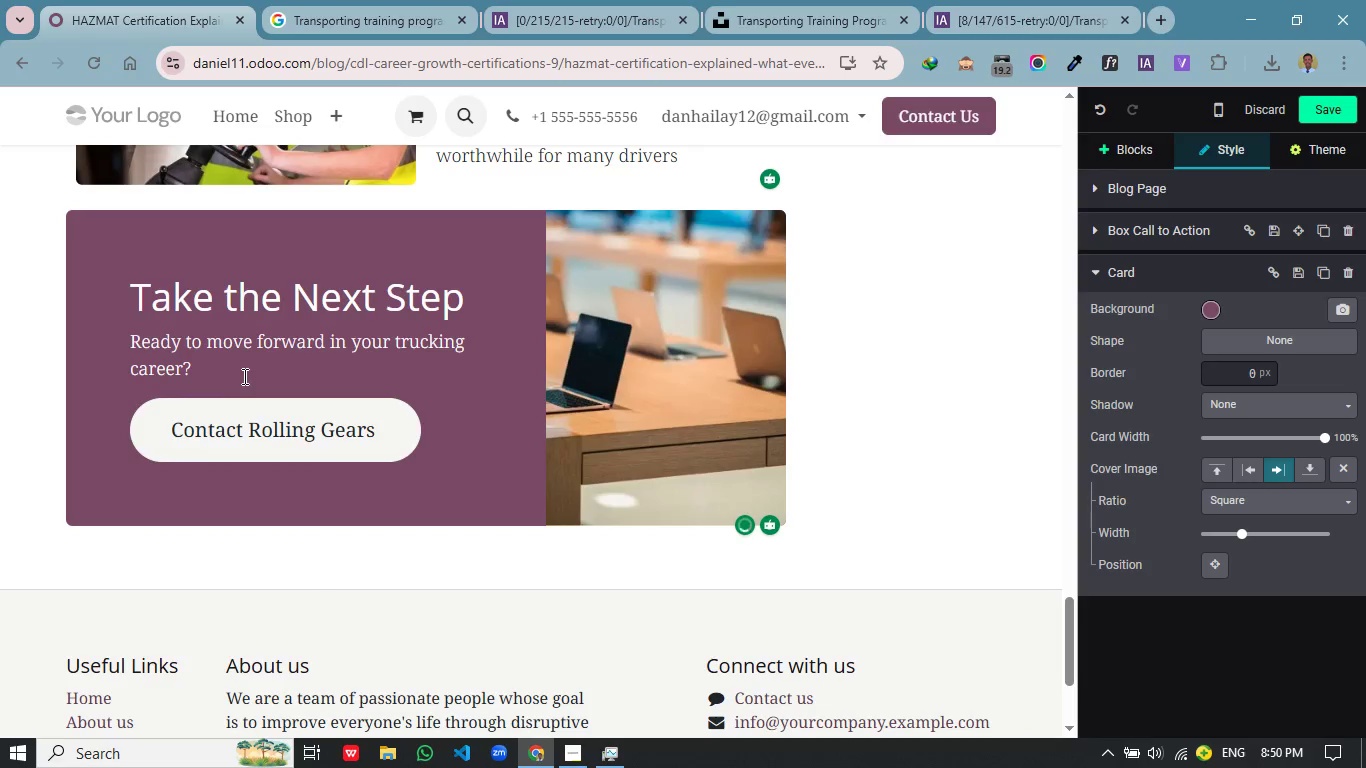 
key(Control+V)
 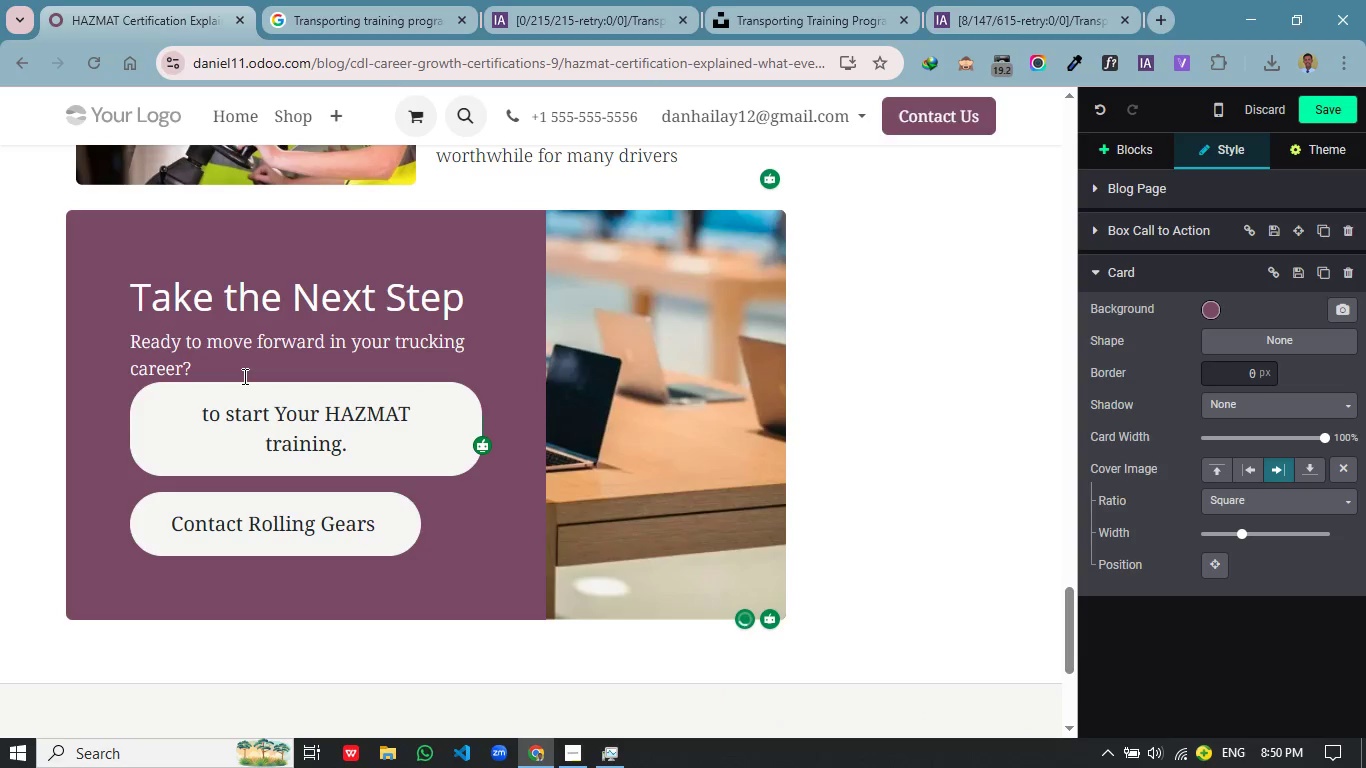 
key(Control+Z)
 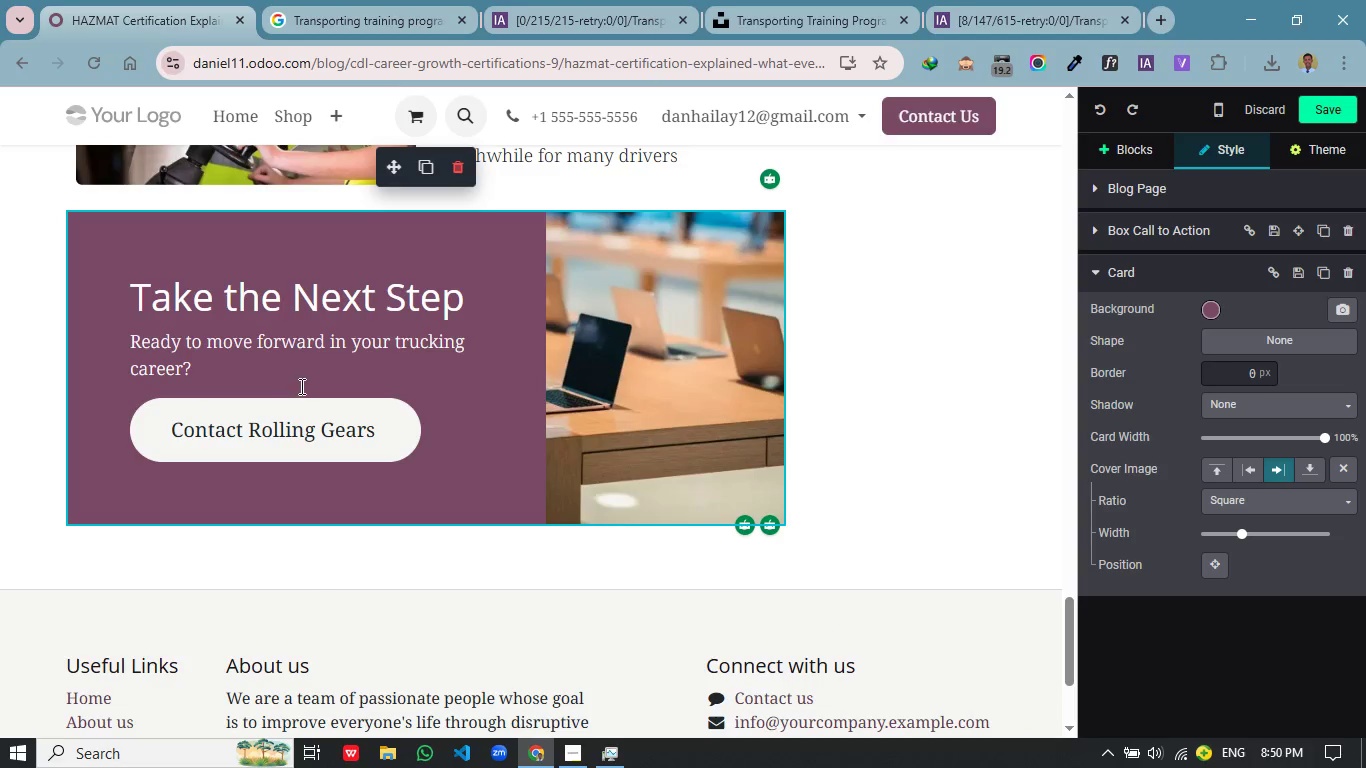 
wait(6.56)
 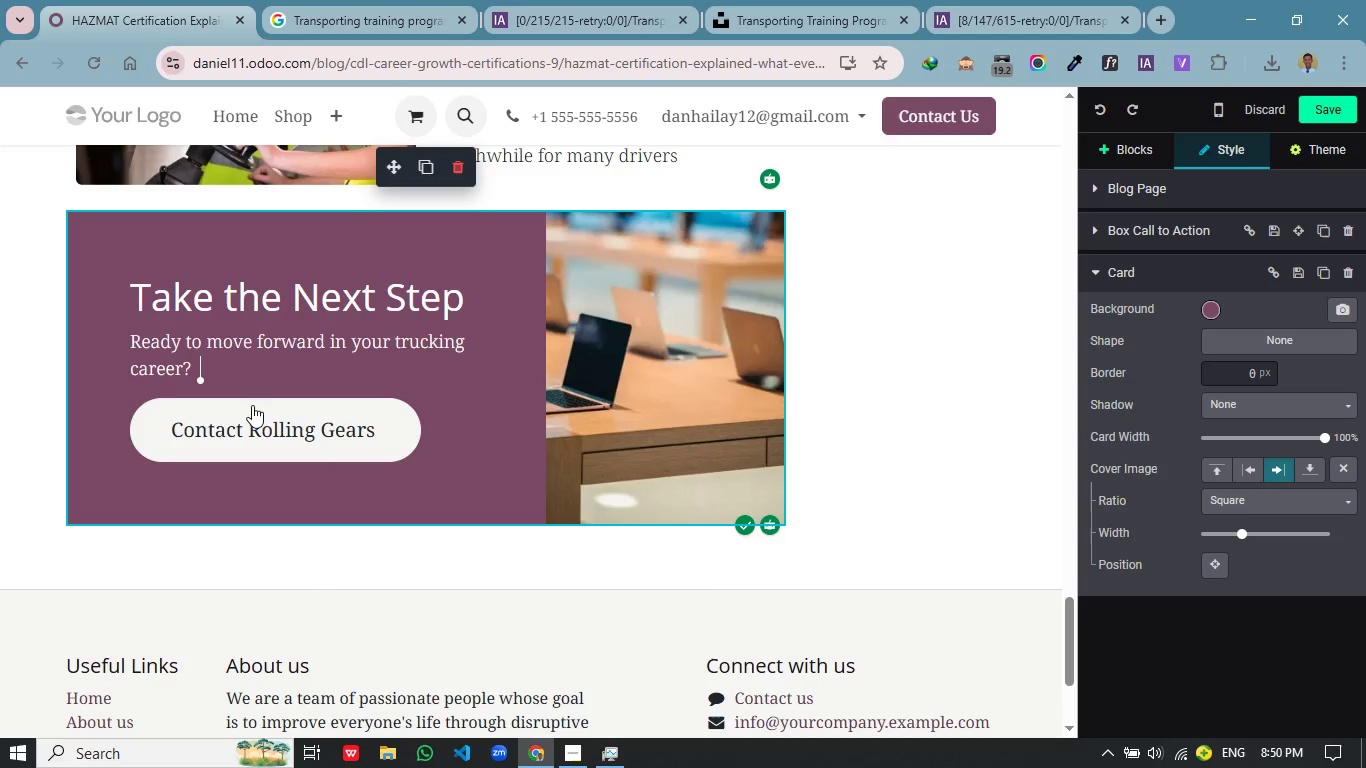 
key(Control+V)
 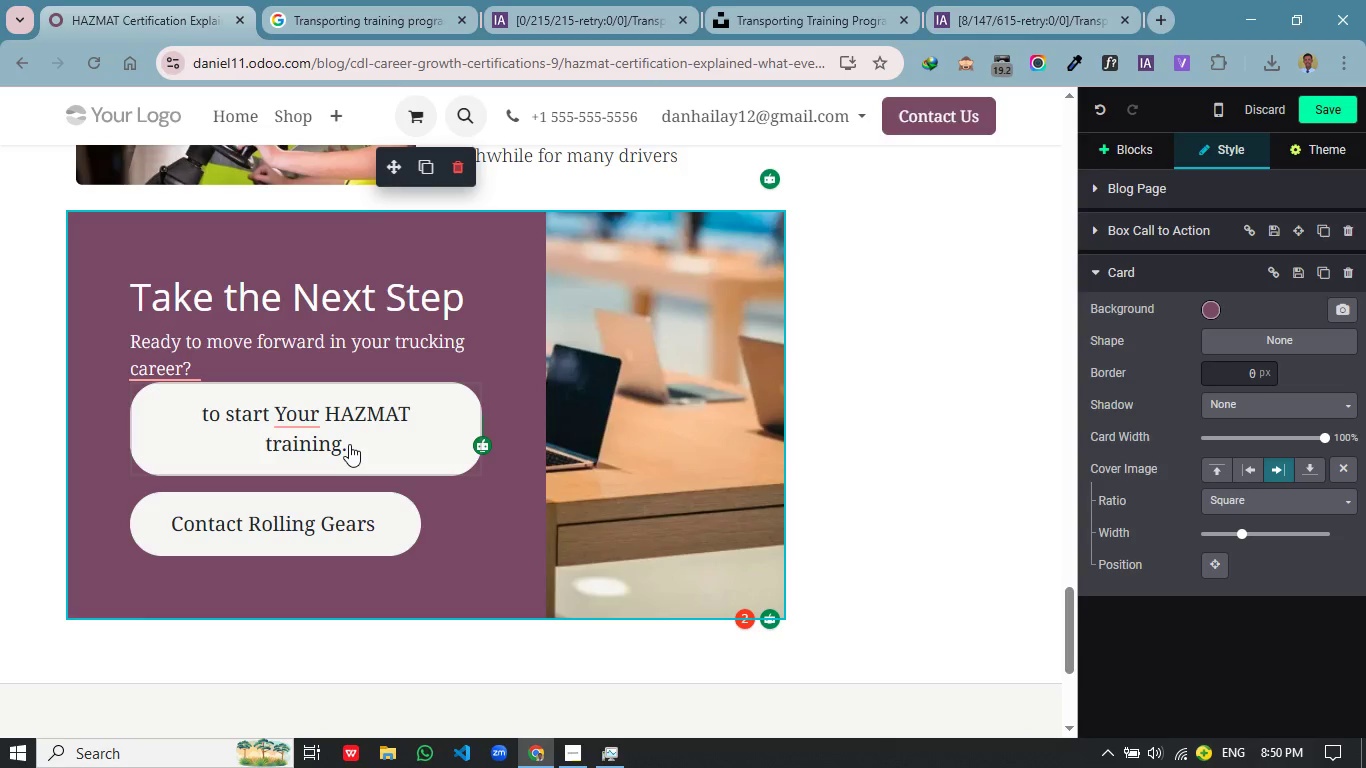 
left_click([323, 437])
 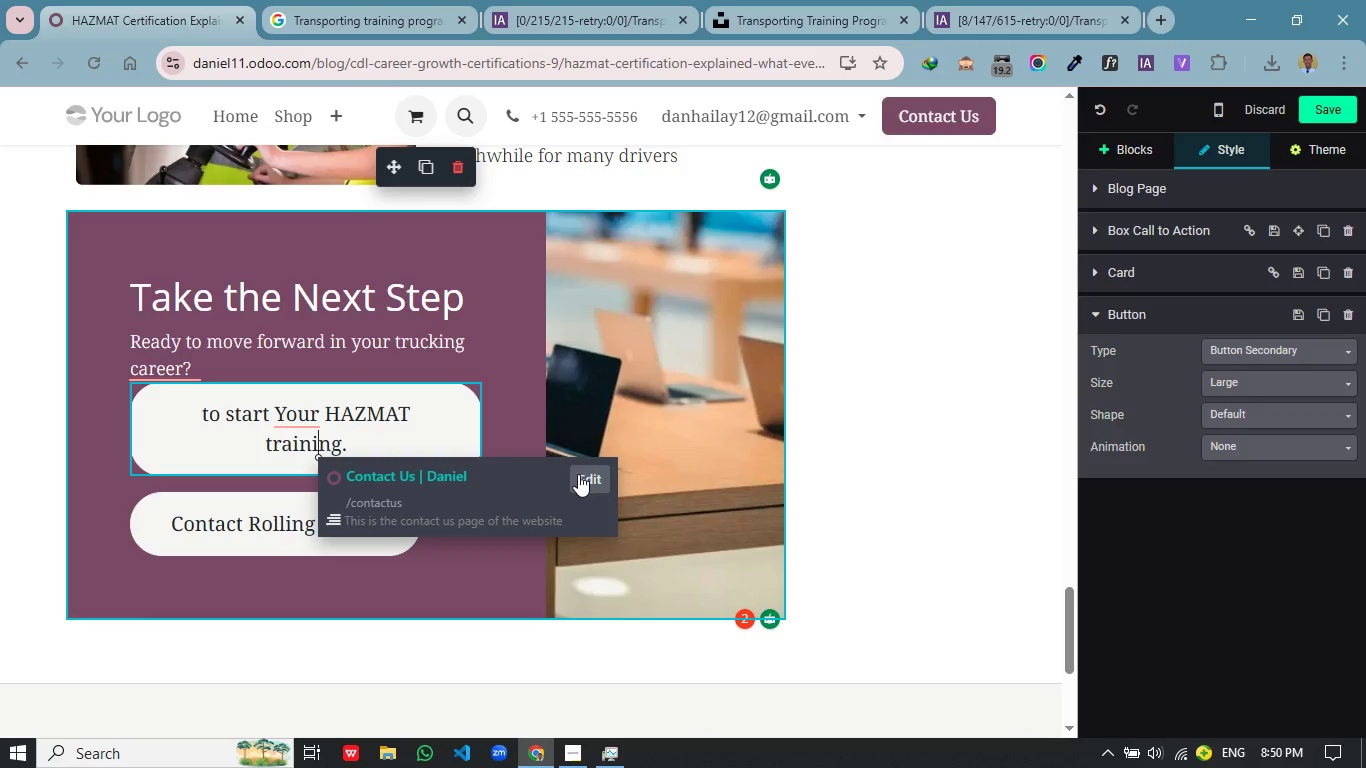 
left_click([595, 475])
 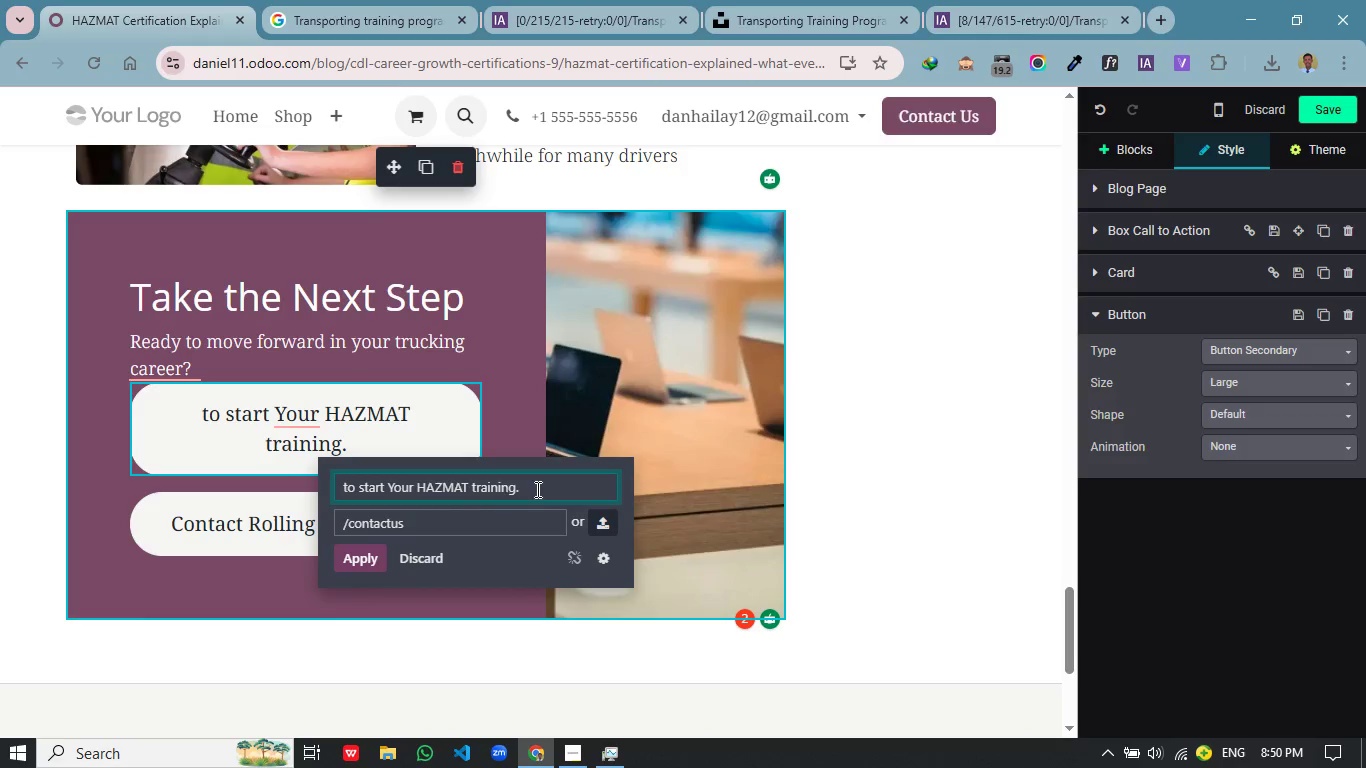 
left_click_drag(start_coordinate=[540, 487], to_coordinate=[323, 473])
 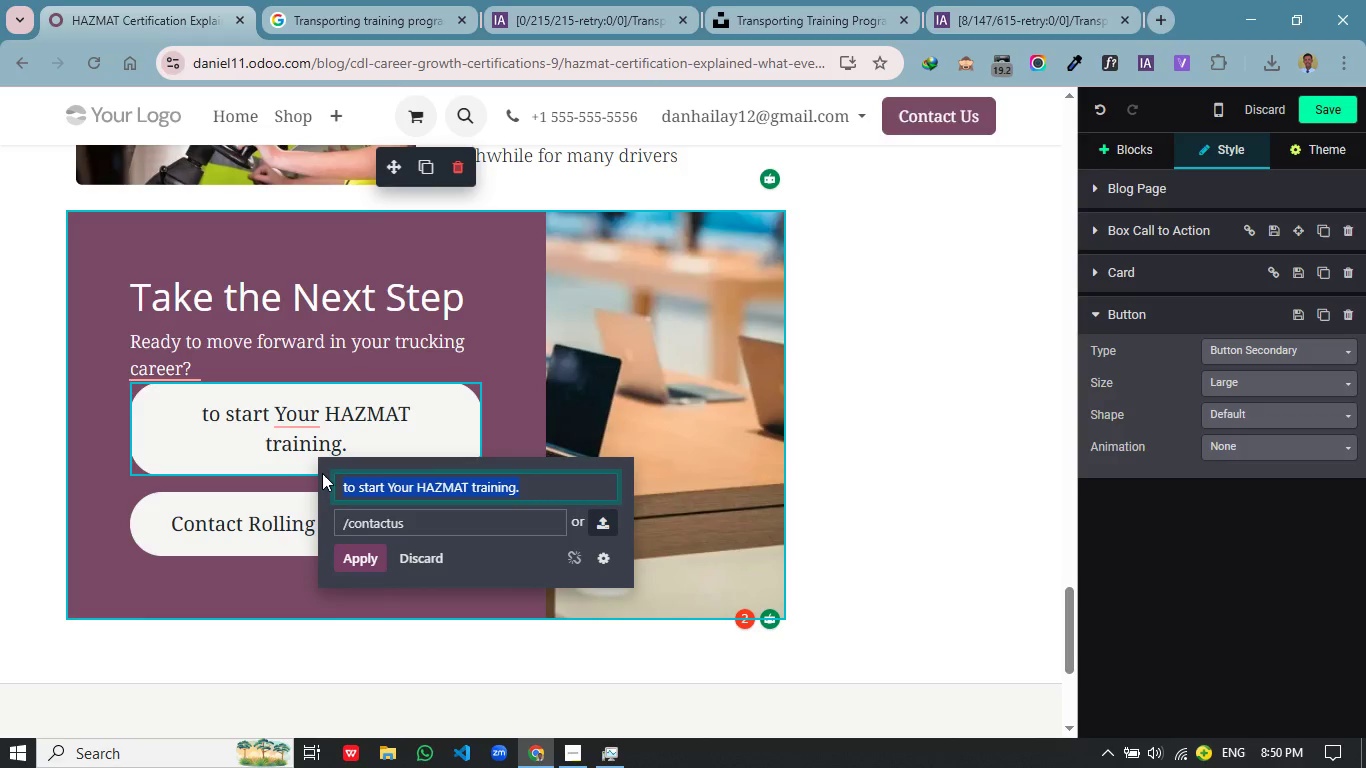 
key(Control+X)
 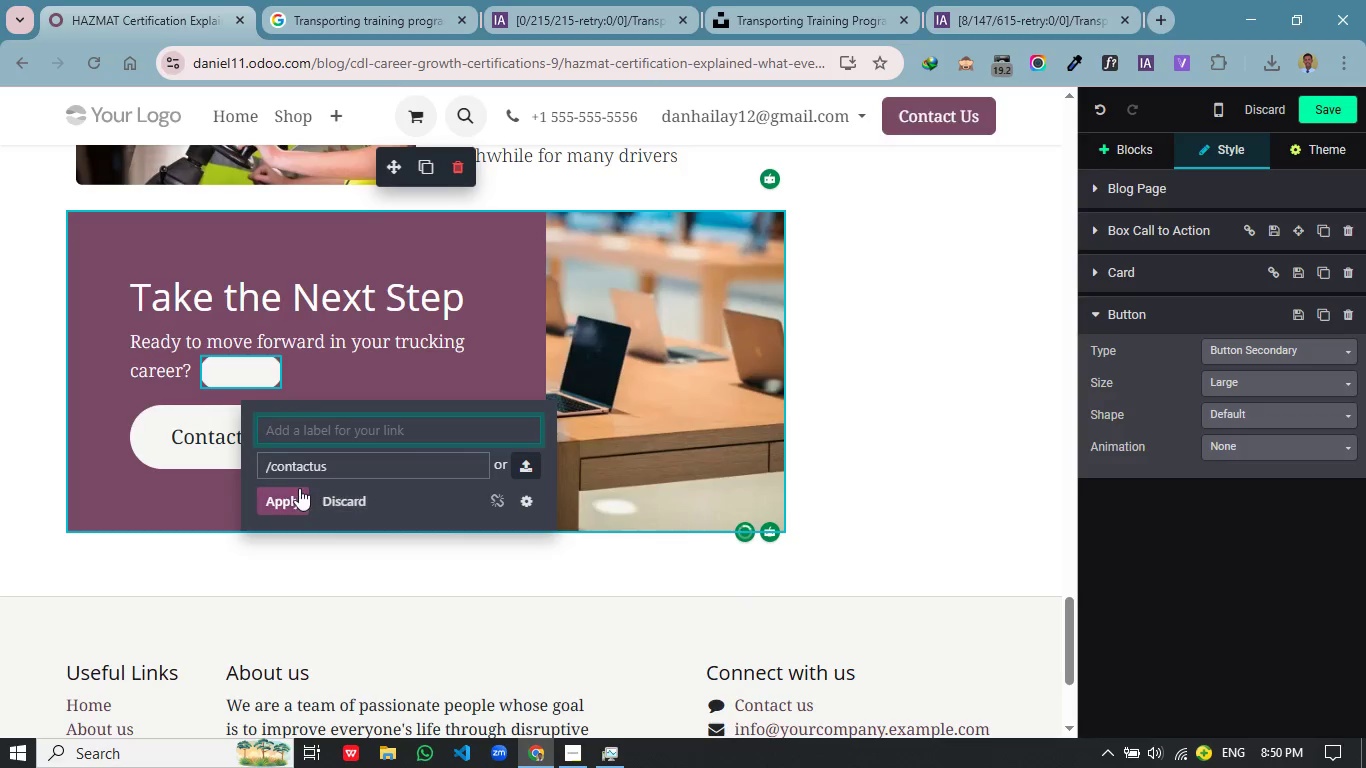 
left_click([293, 490])
 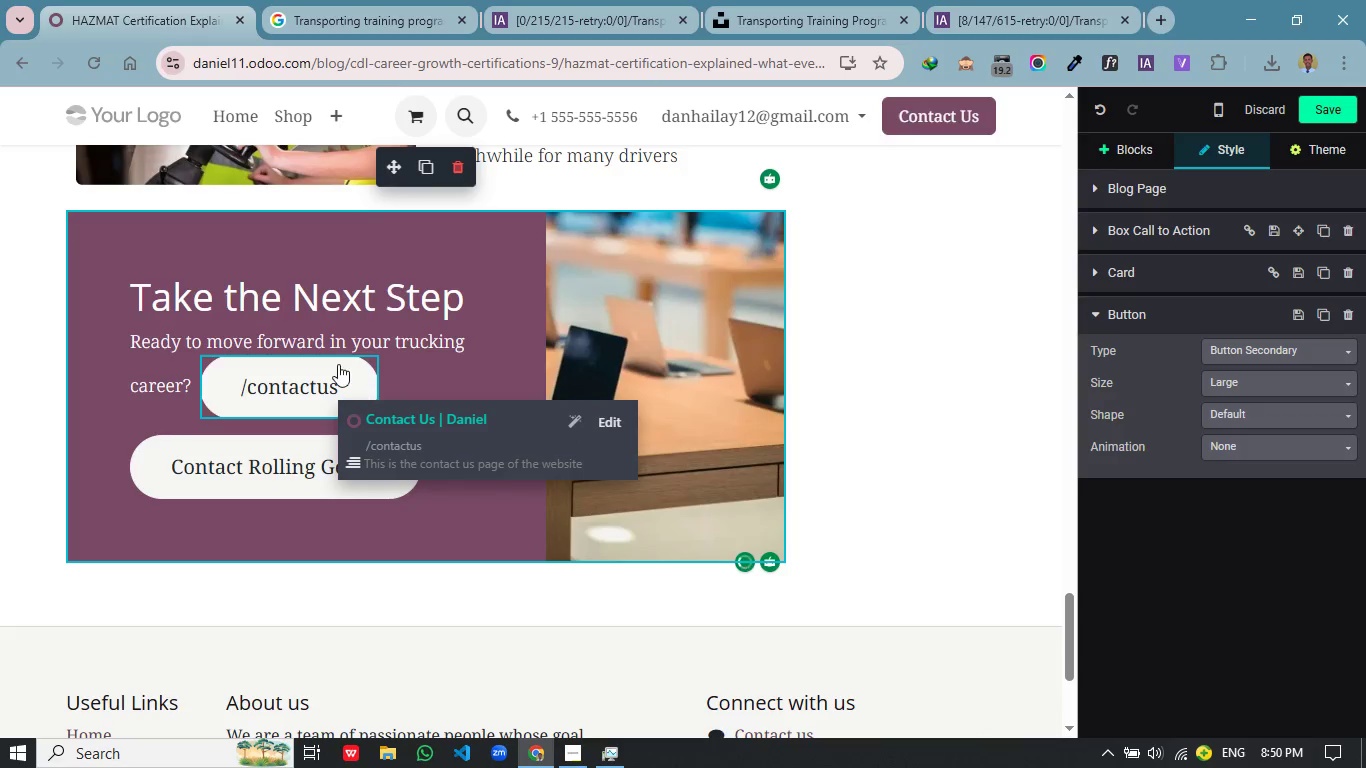 
left_click([334, 362])
 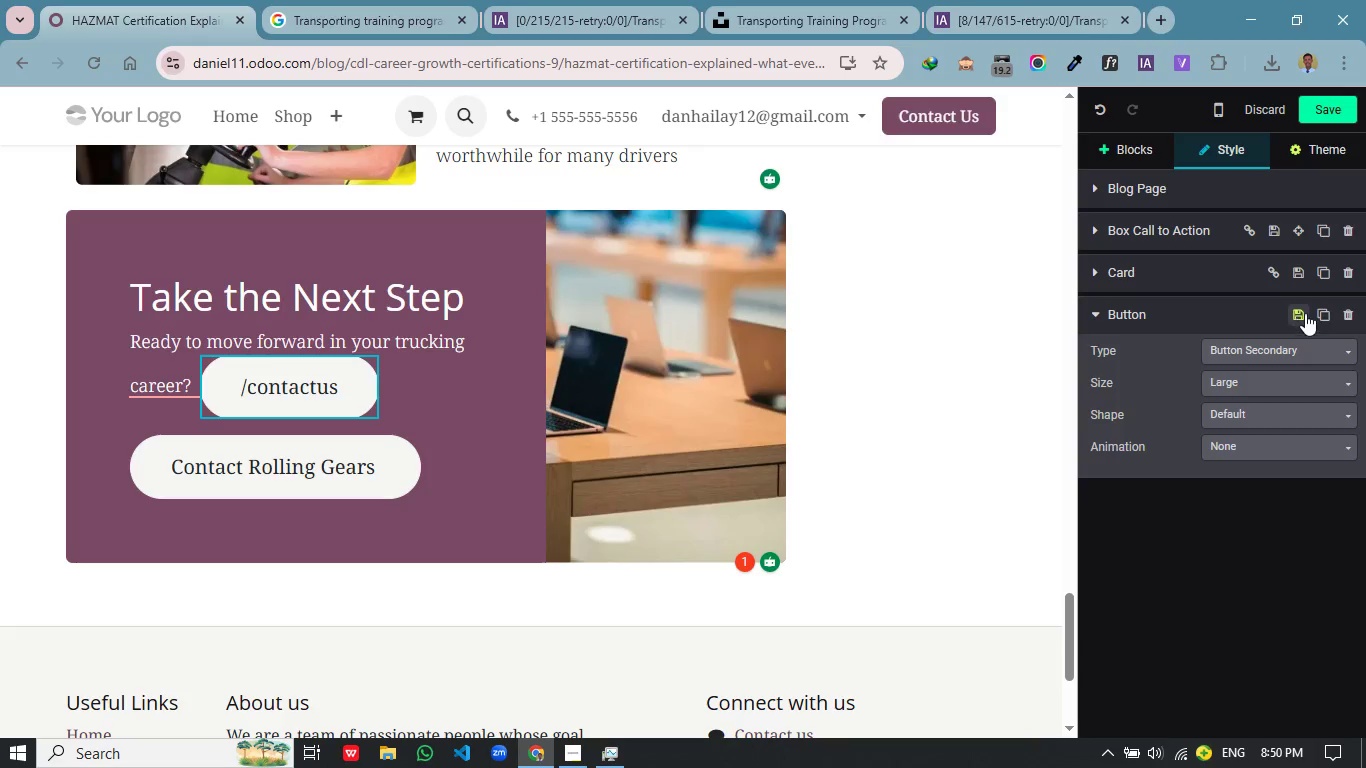 
left_click([1353, 309])
 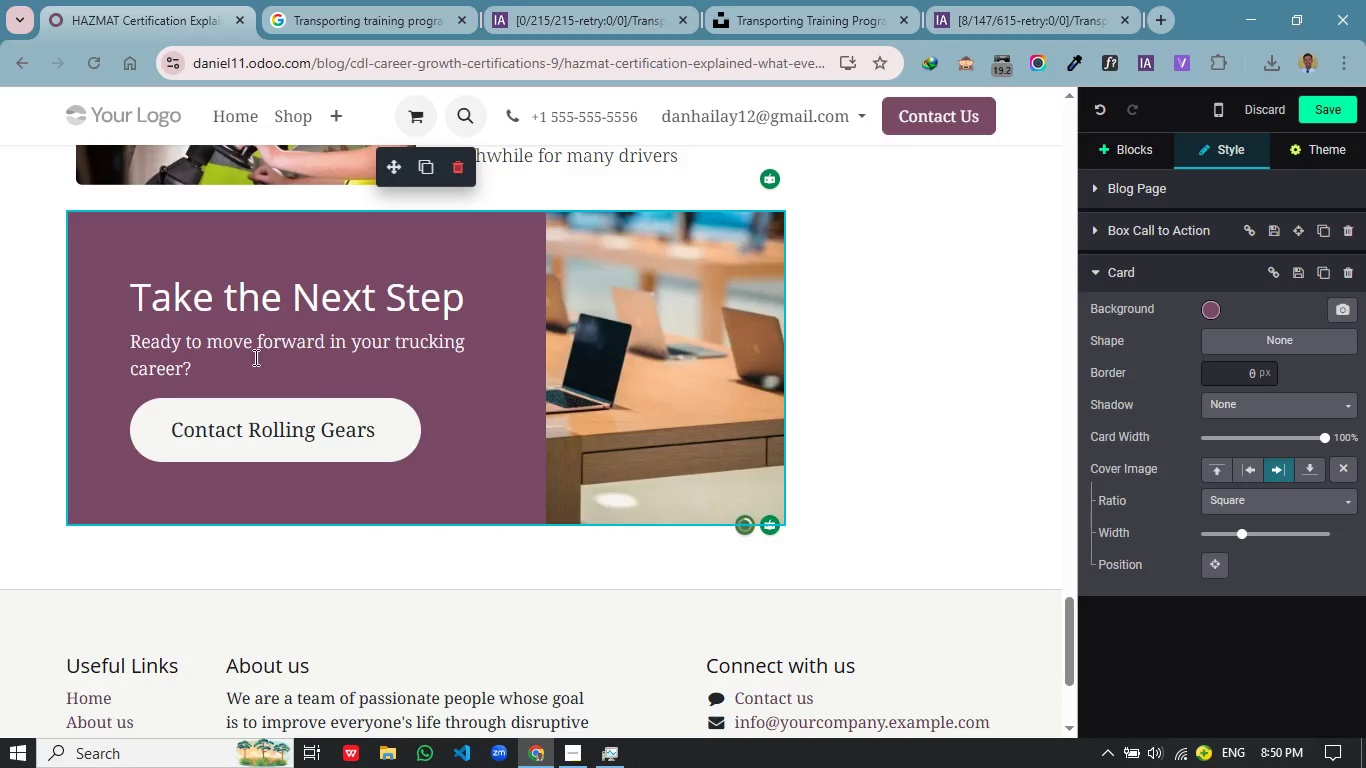 
left_click([239, 354])
 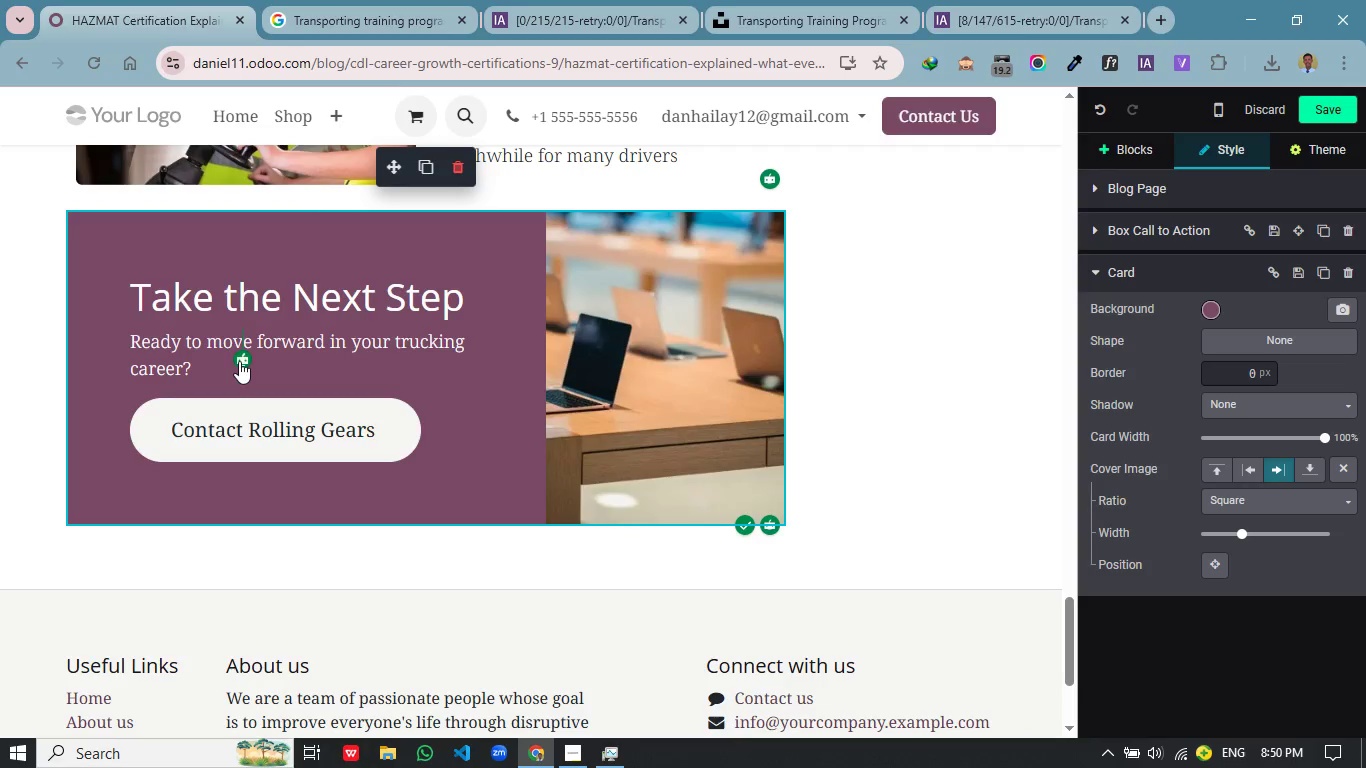 
key(Control+V)
 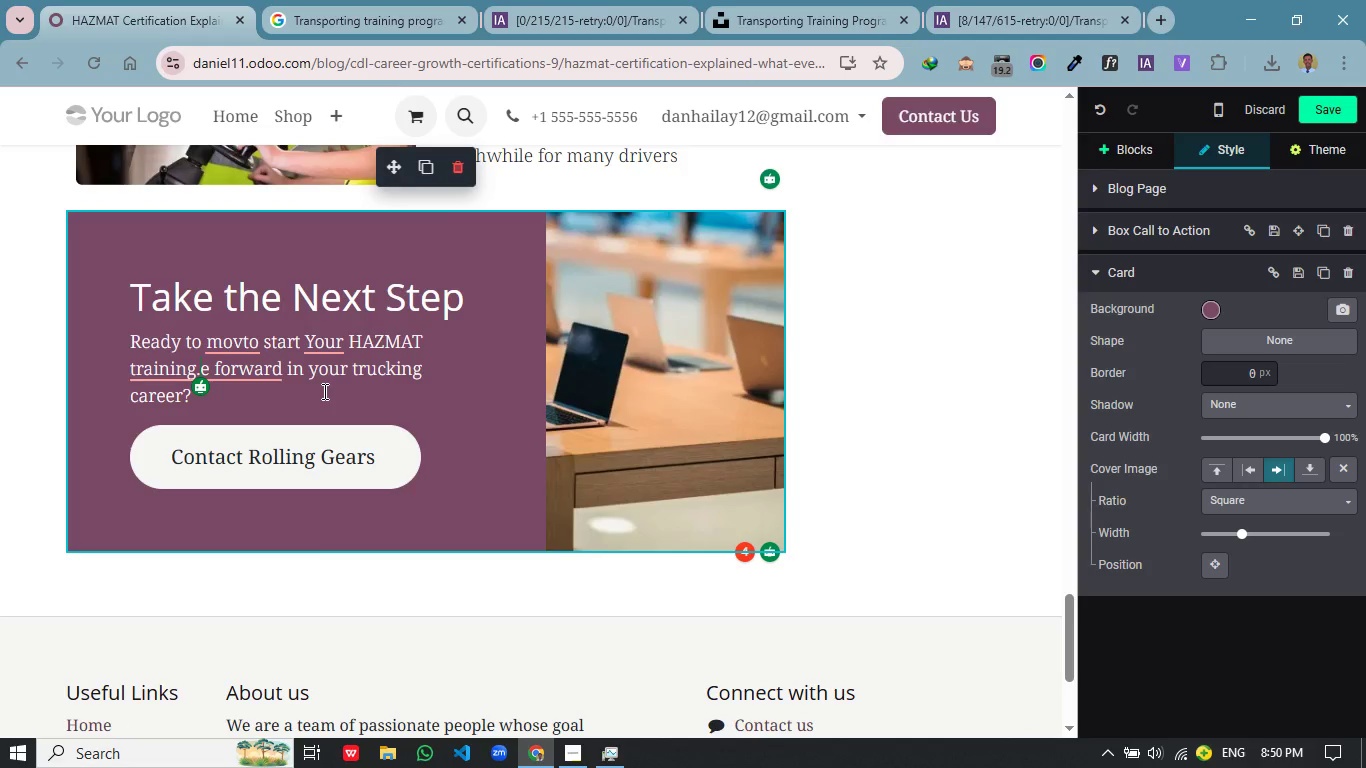 
wait(5.69)
 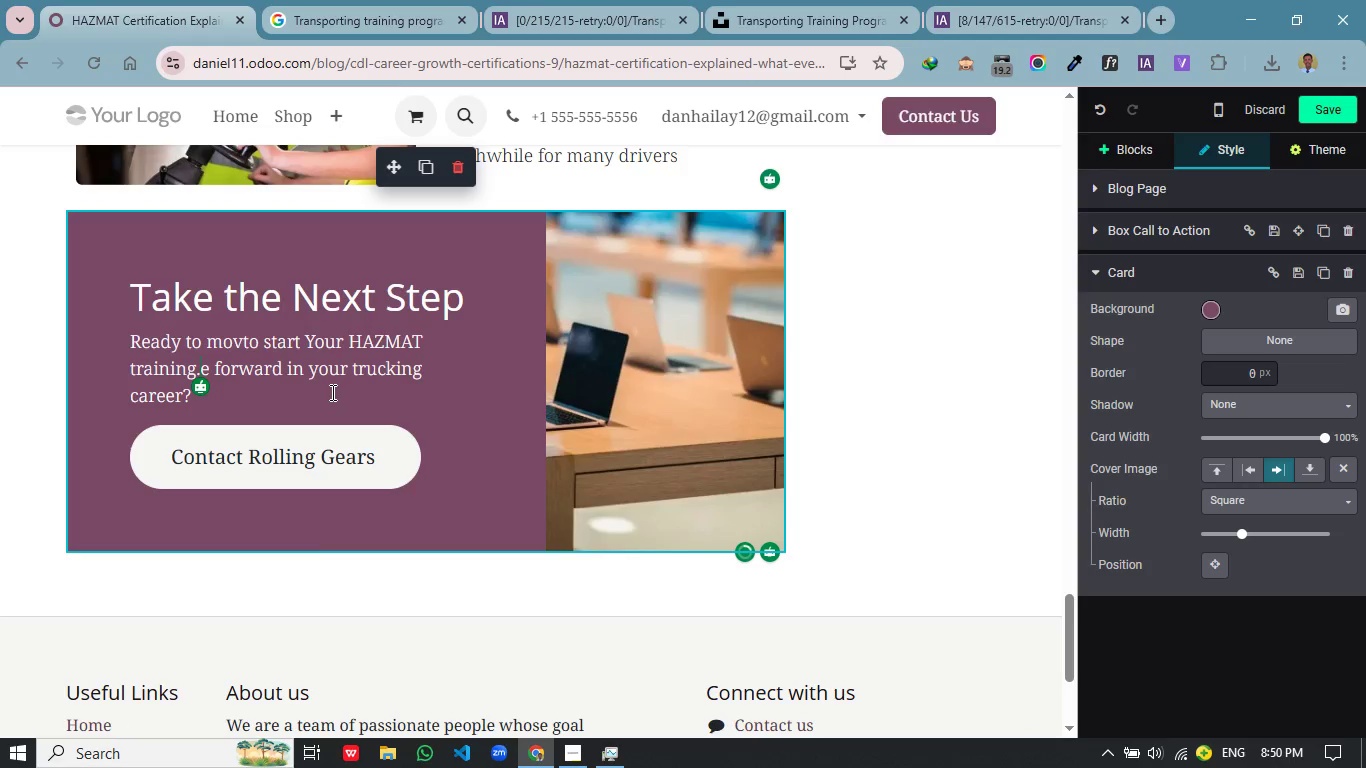 
key(Control+Z)
 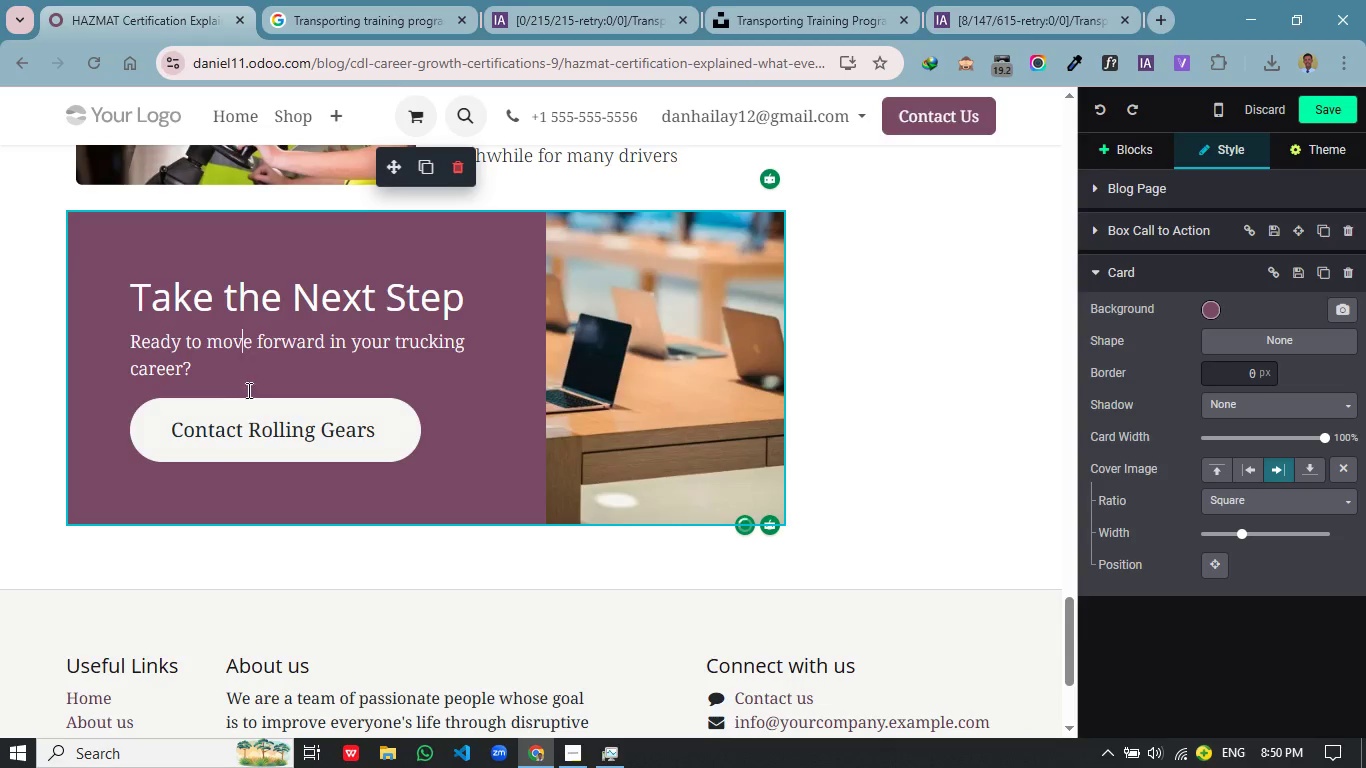 
left_click([256, 367])
 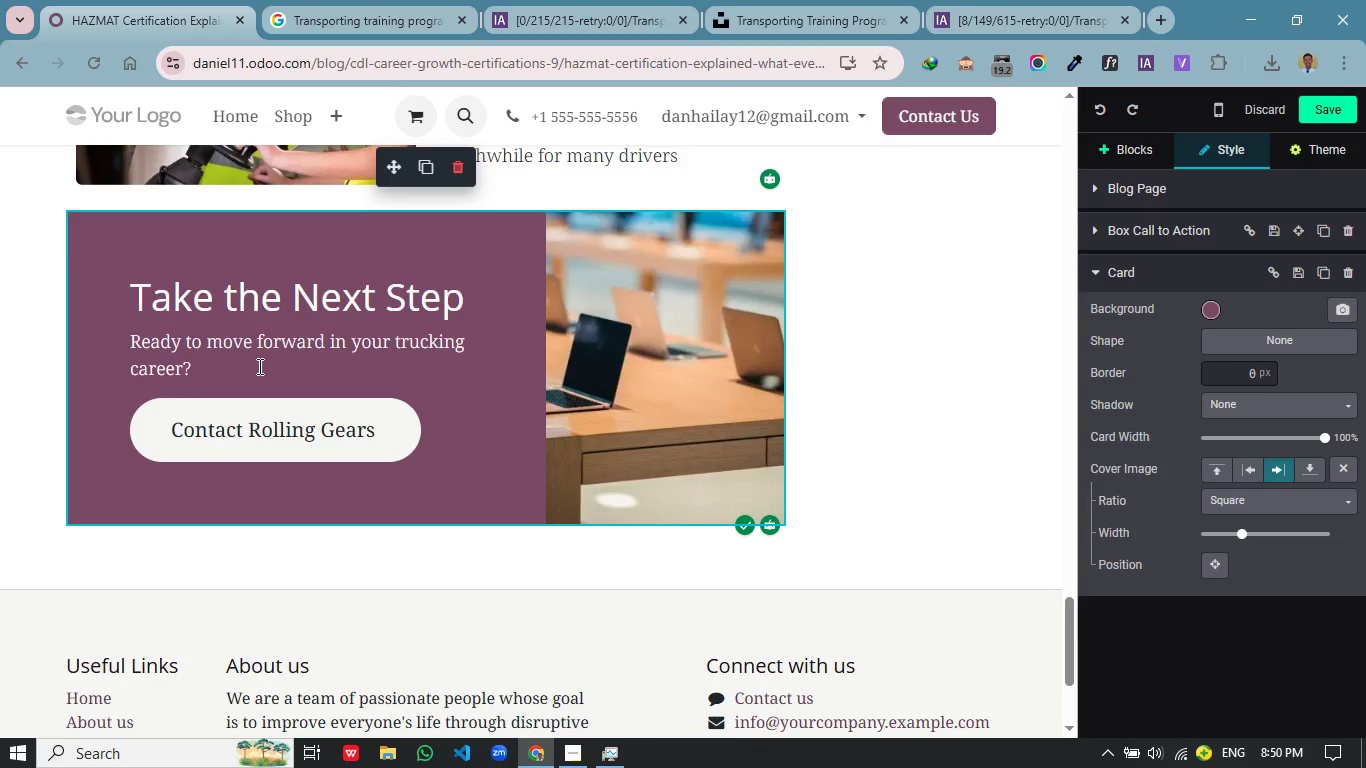 
type(To Start Your HAZMAT Training)
 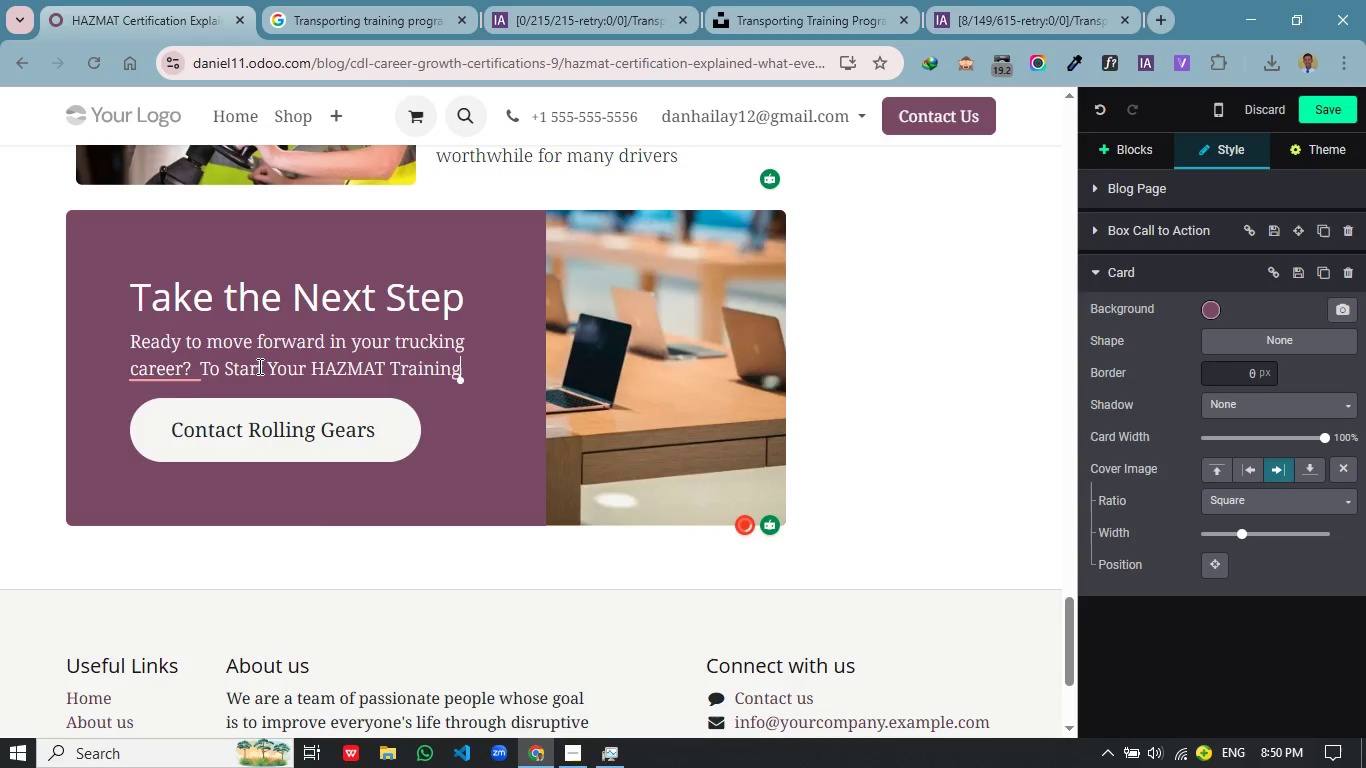 
left_click([160, 412])
 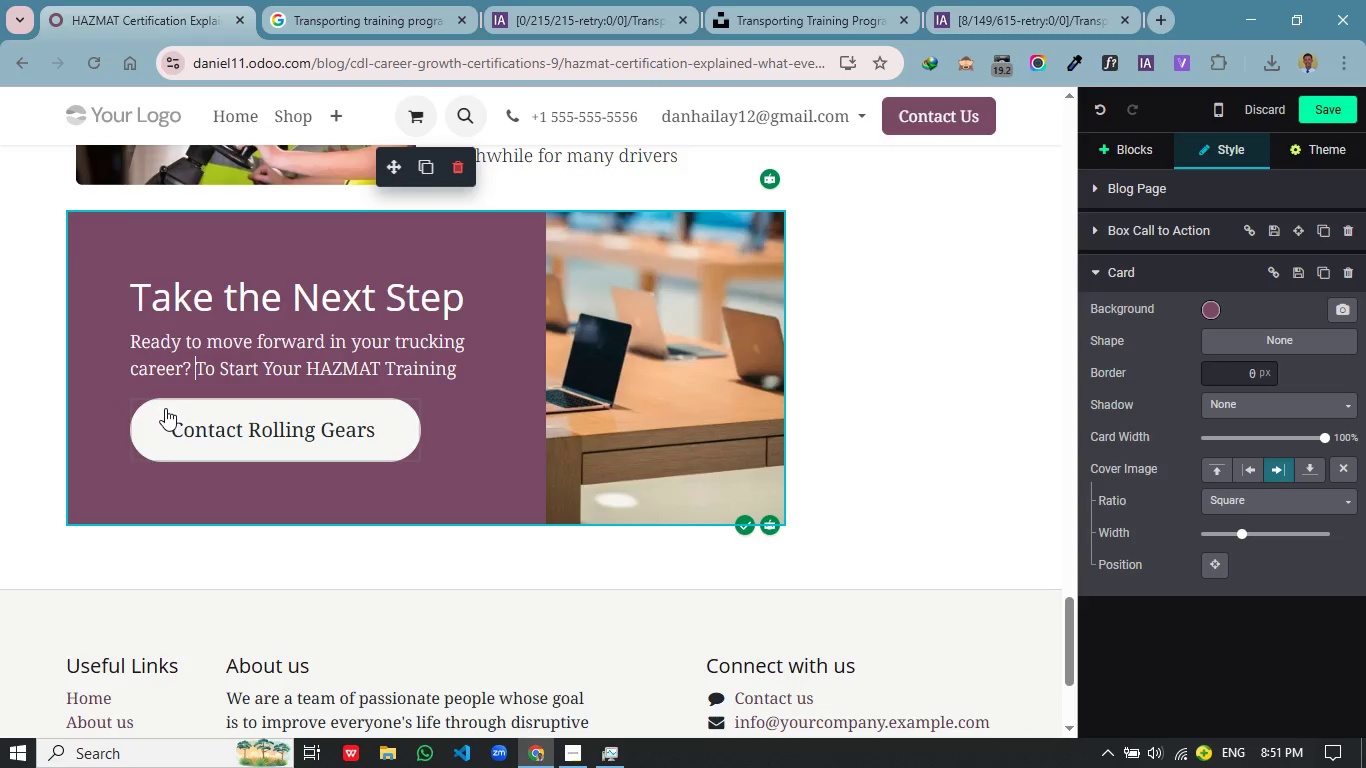 
left_click([656, 351])
 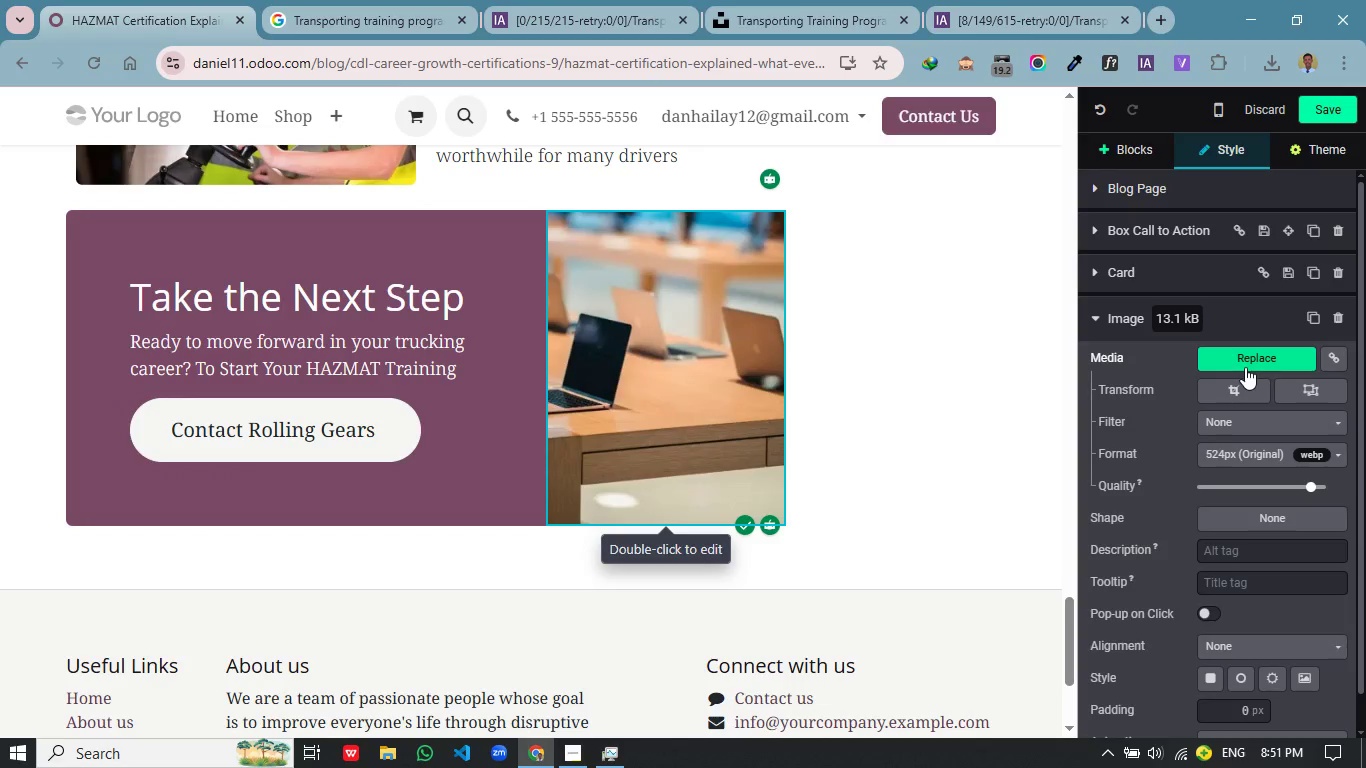 
left_click([1262, 359])
 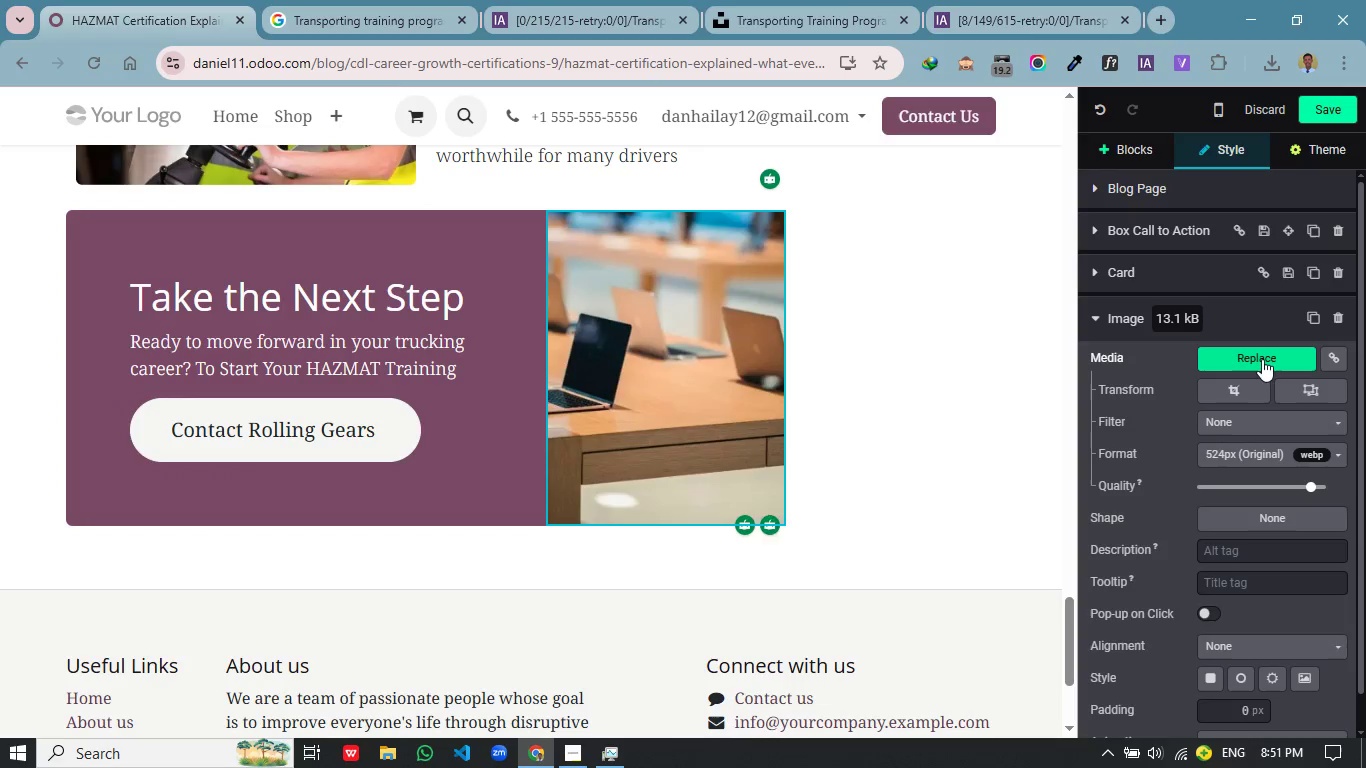 
mouse_move([1240, 360])
 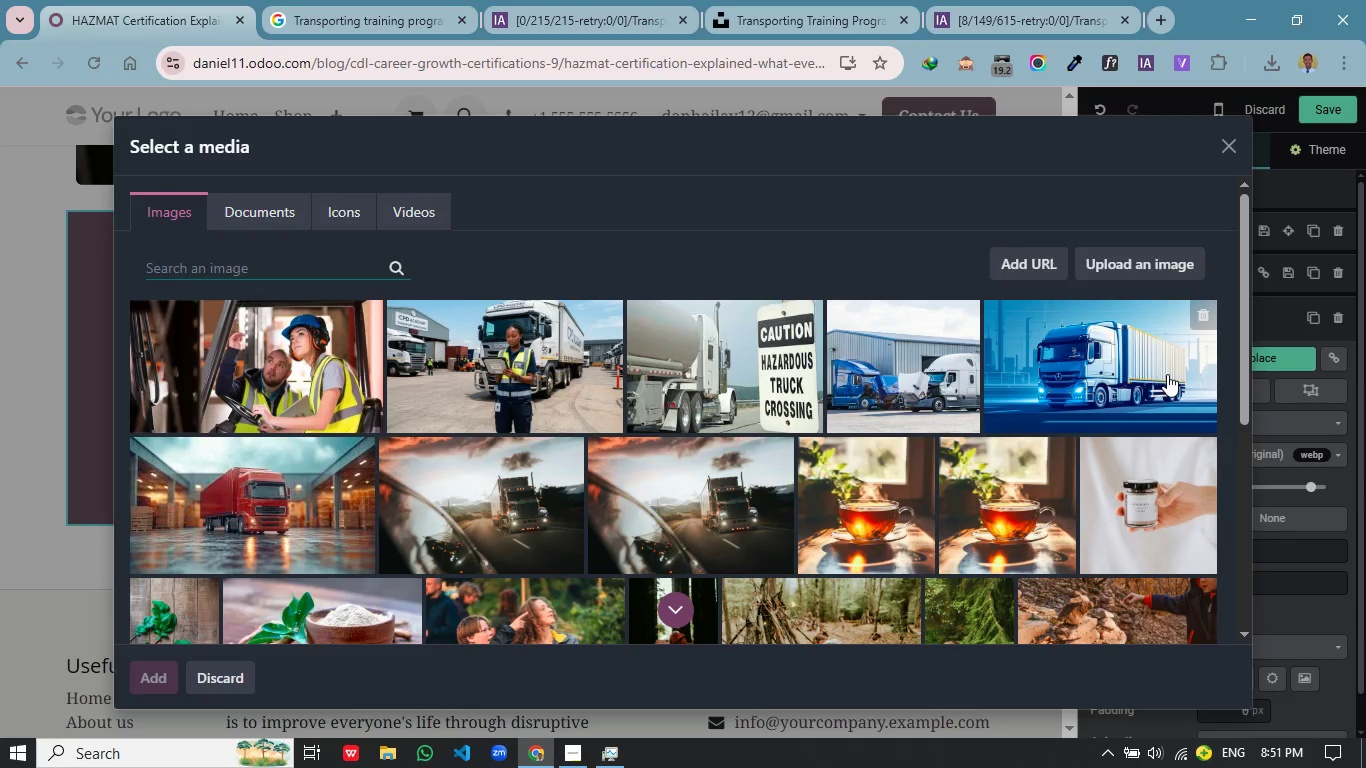 
left_click([1104, 256])
 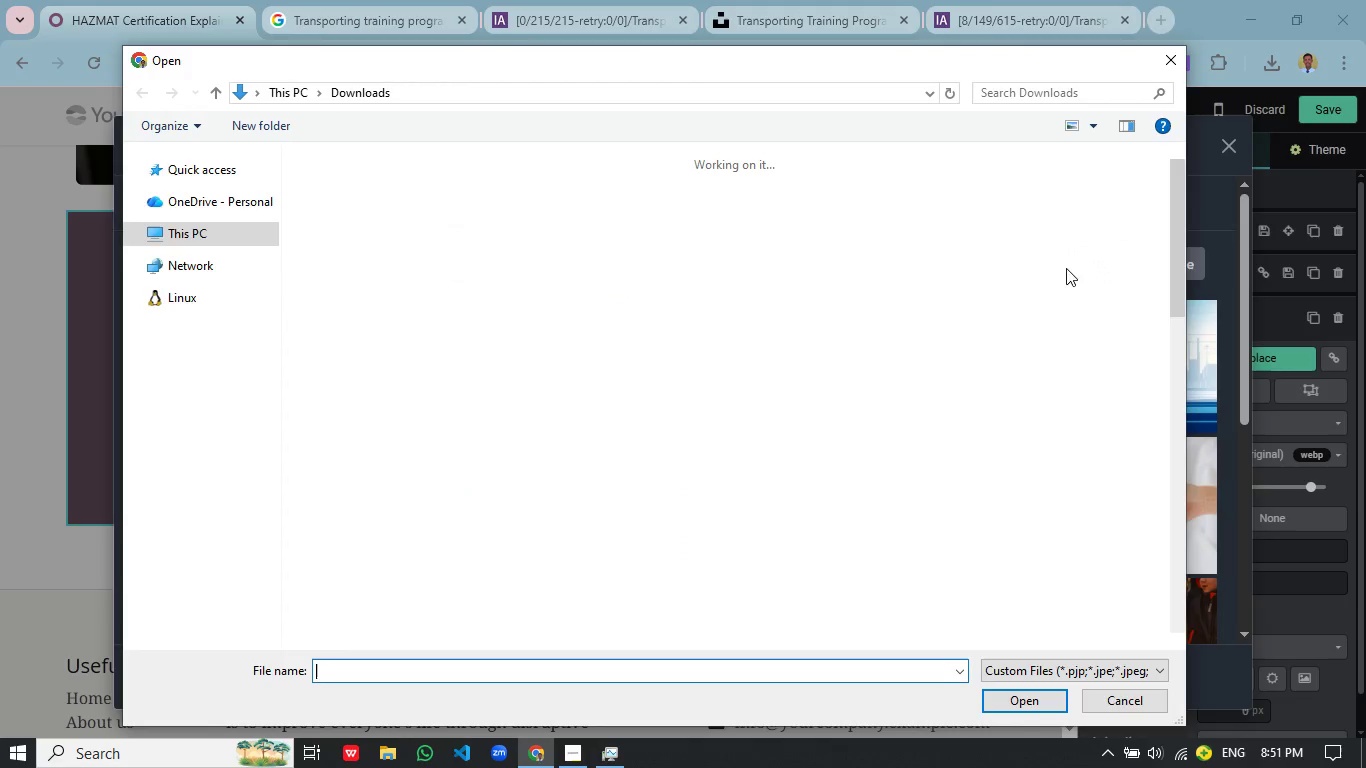 
mouse_move([827, 276])
 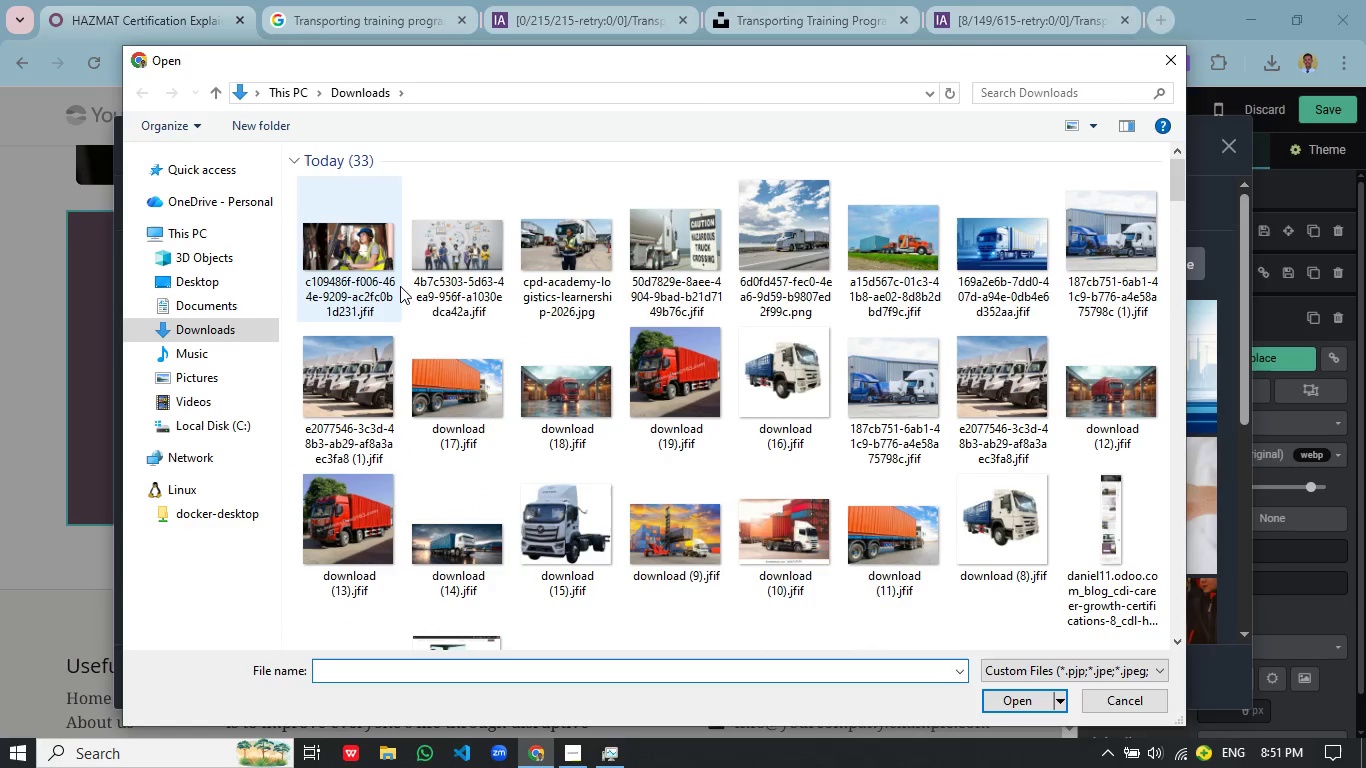 
mouse_move([441, 293])
 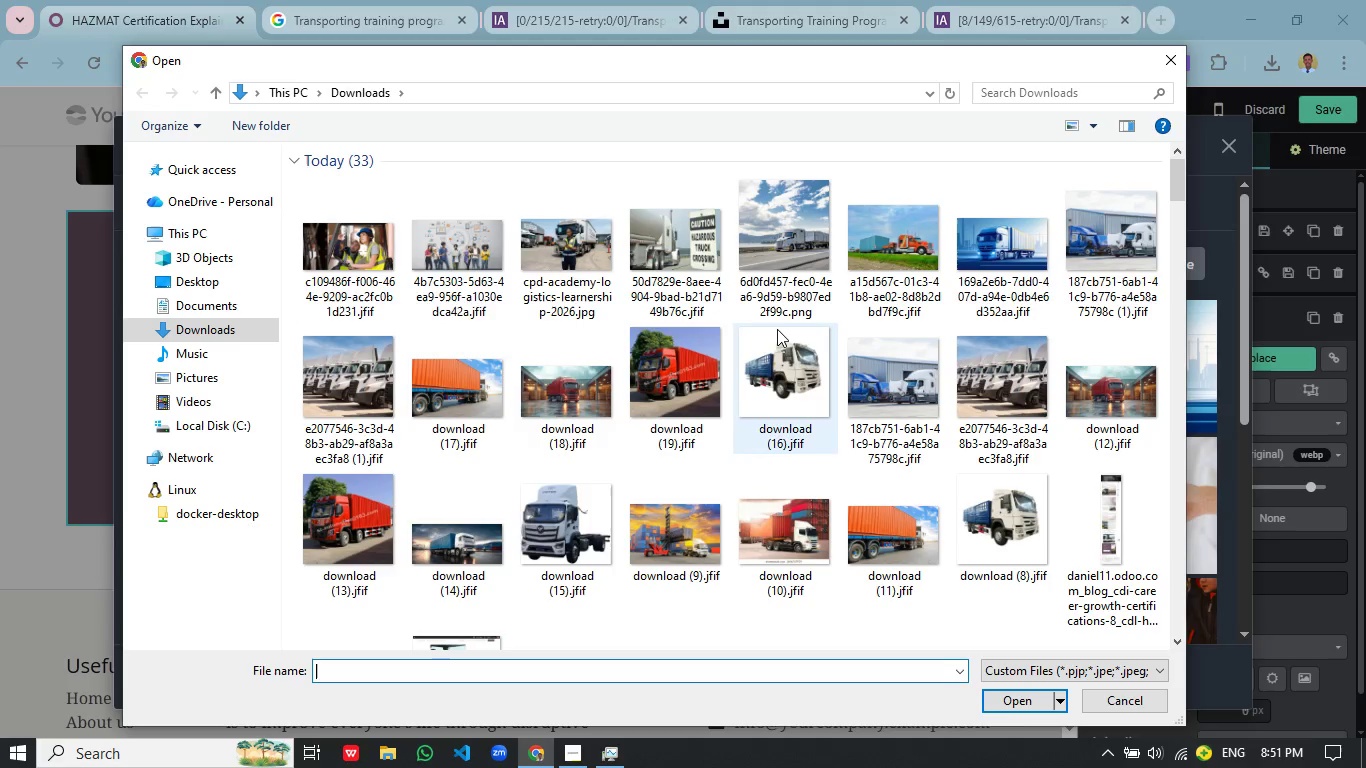 
scroll: coordinate [783, 330], scroll_direction: up, amount: 1.0
 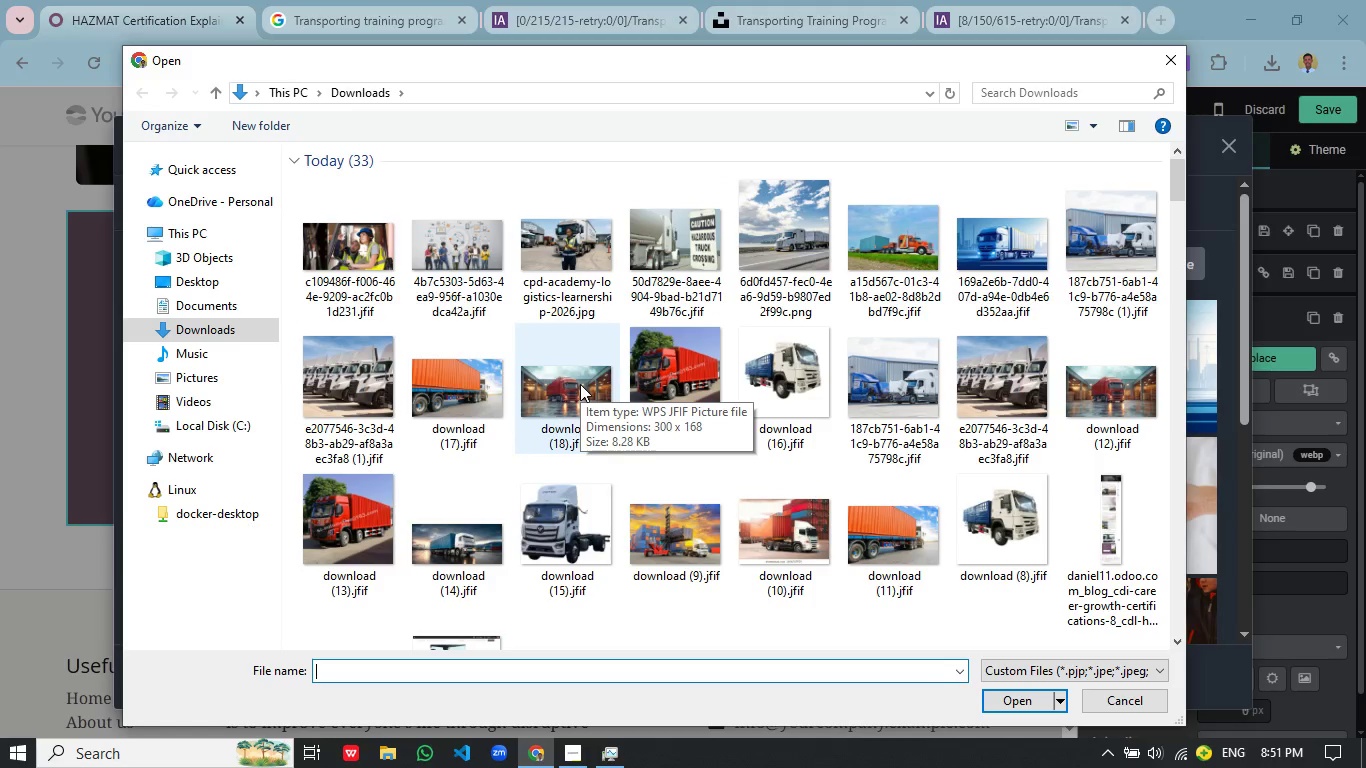 
wait(11.75)
 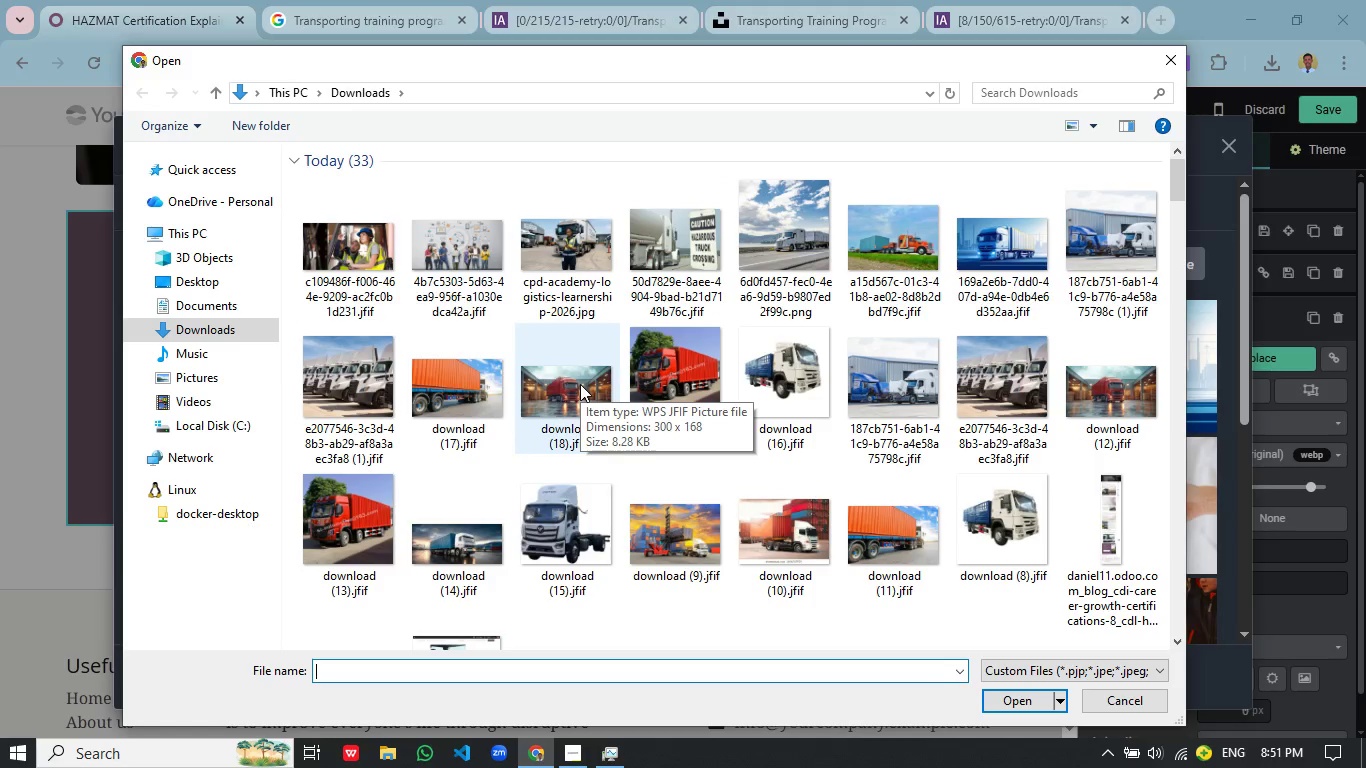 
left_click([794, 264])
 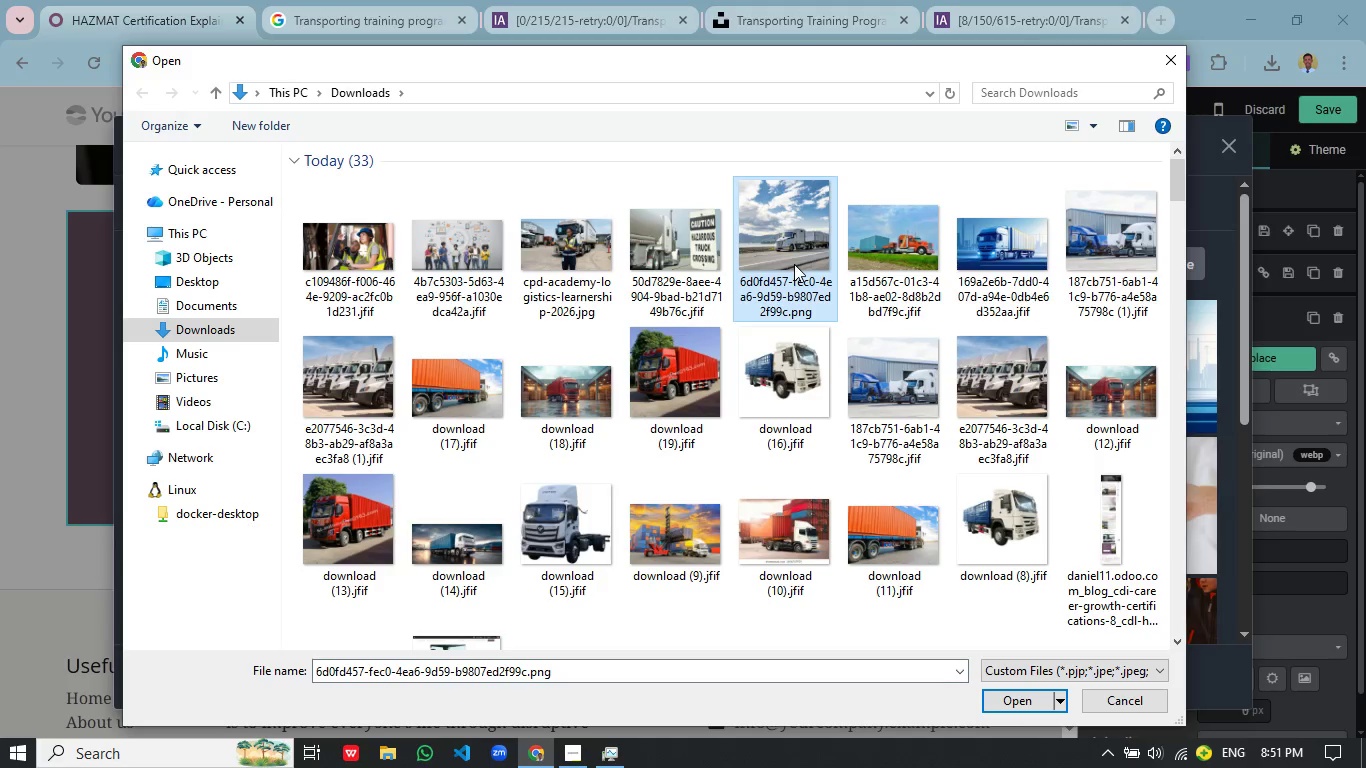 
left_click([794, 264])
 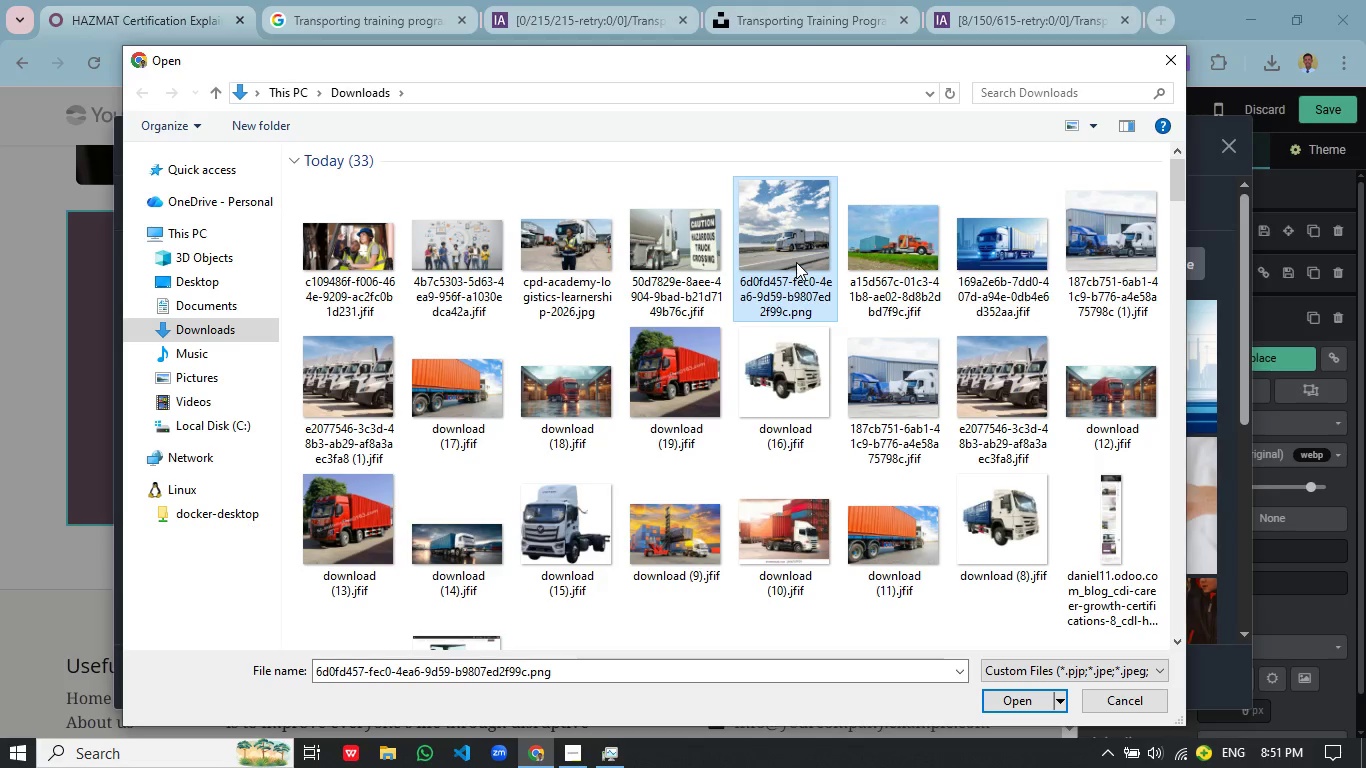 
double_click([796, 262])
 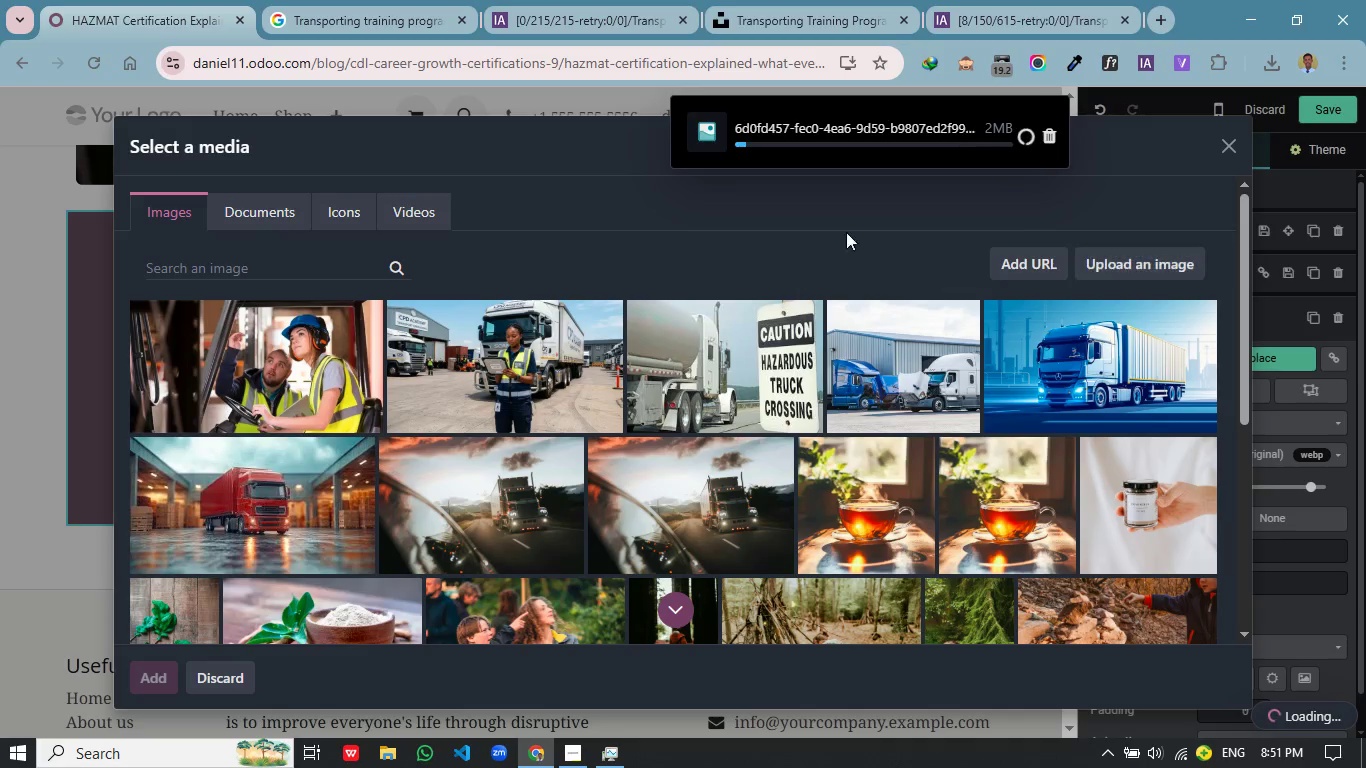 
left_click([1049, 129])
 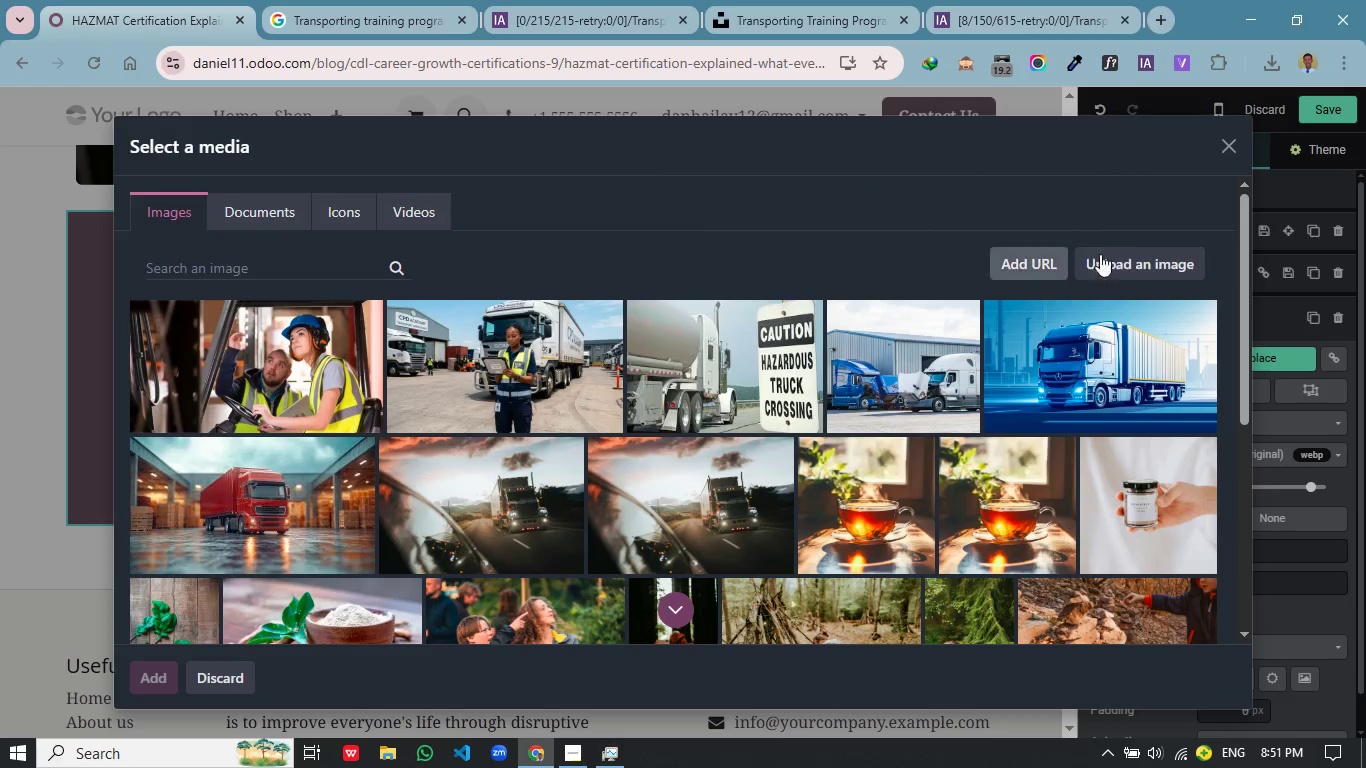 
left_click([1121, 253])
 